 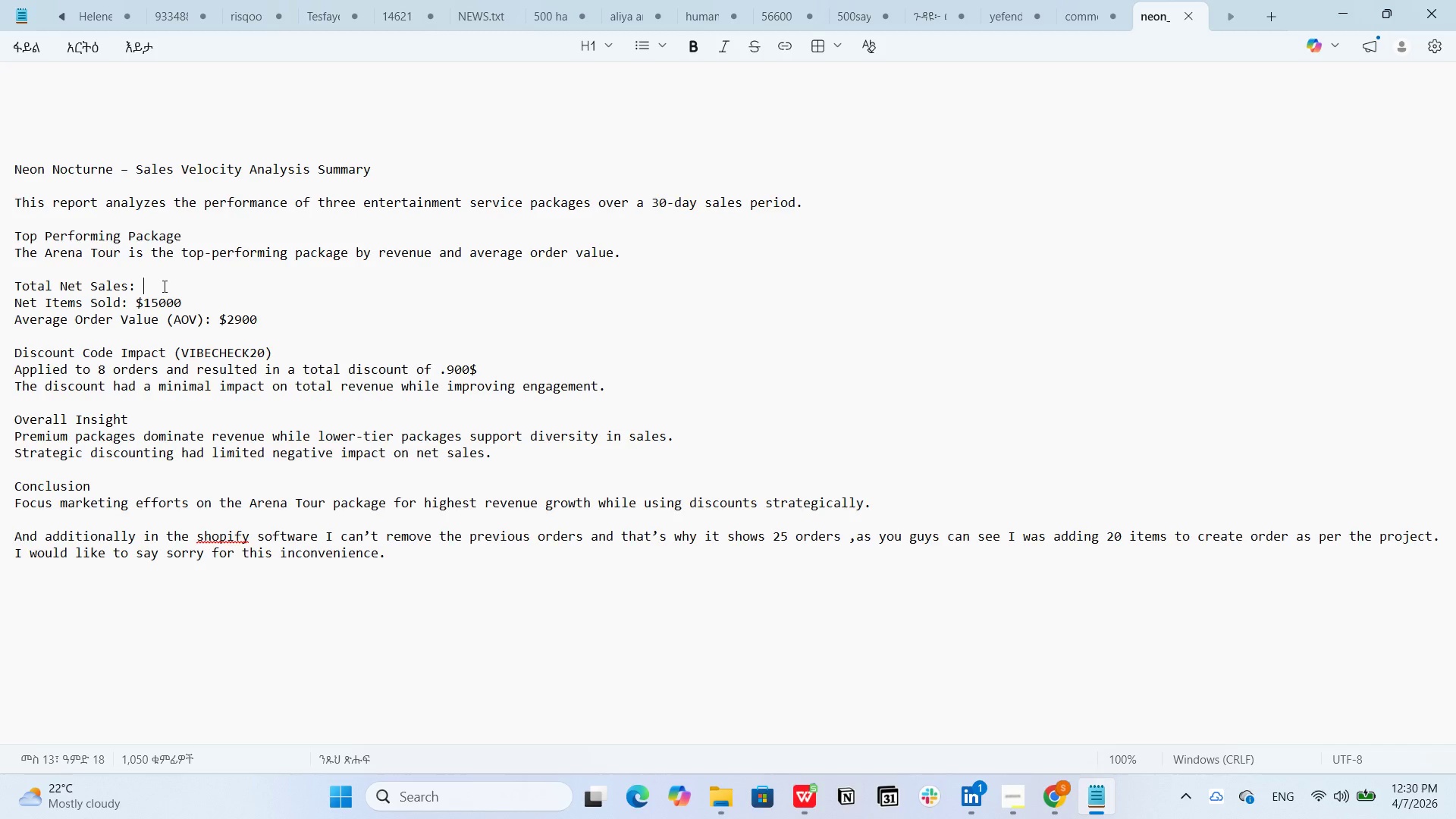 
key(Shift+ShiftLeft)
 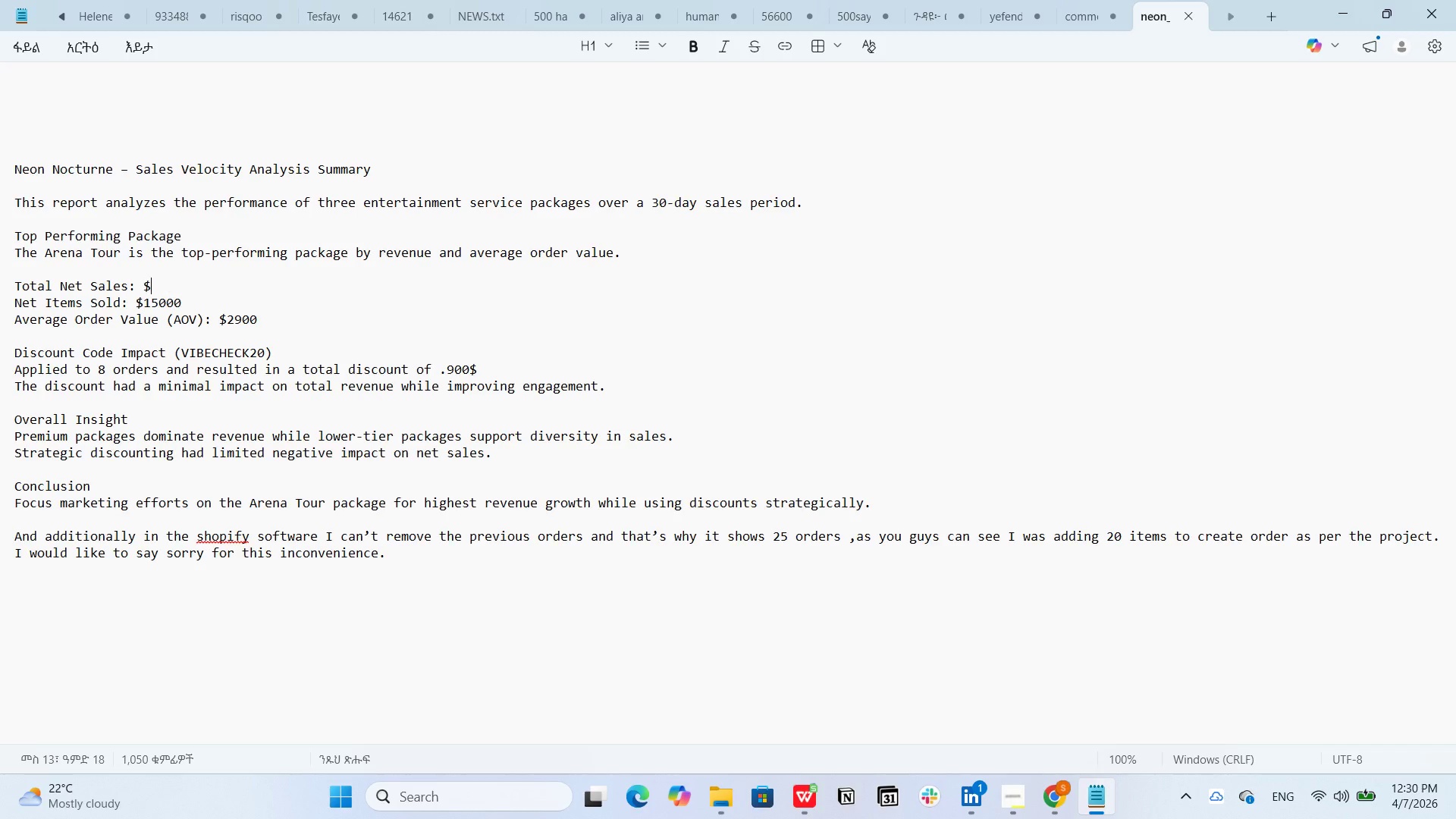 
key(Shift+4)
 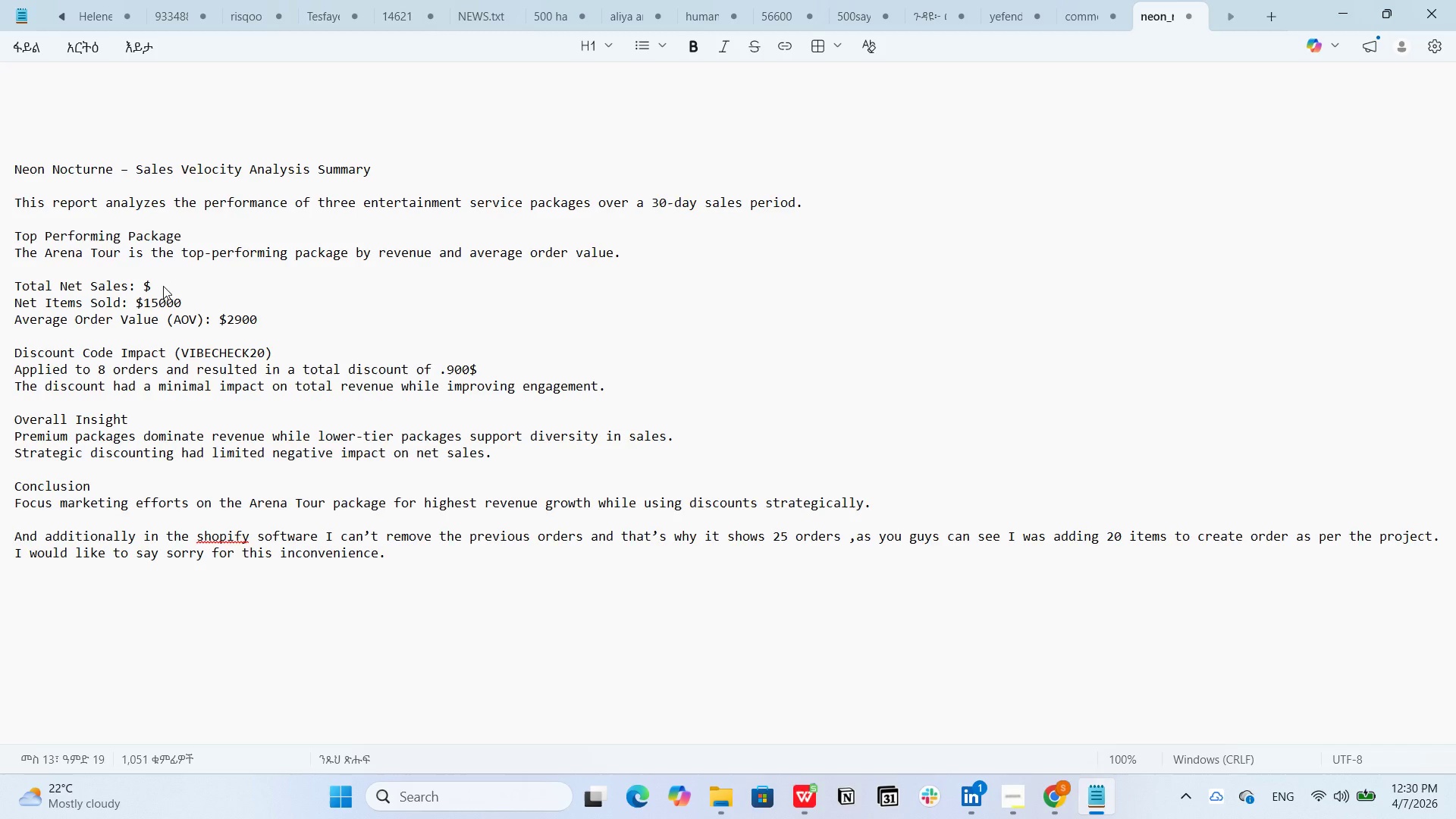 
key(End)
 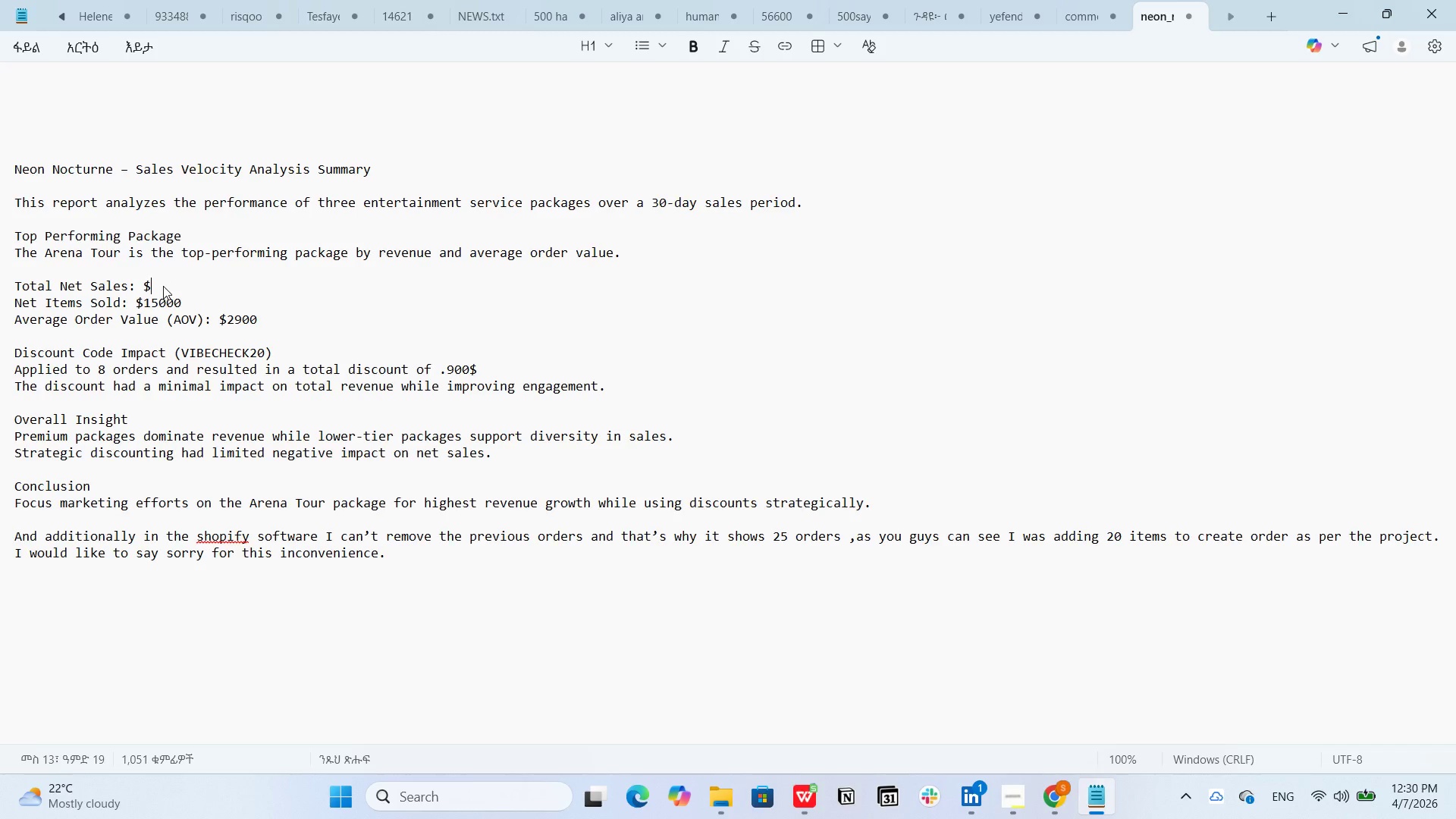 
key(BrightnessDown)
 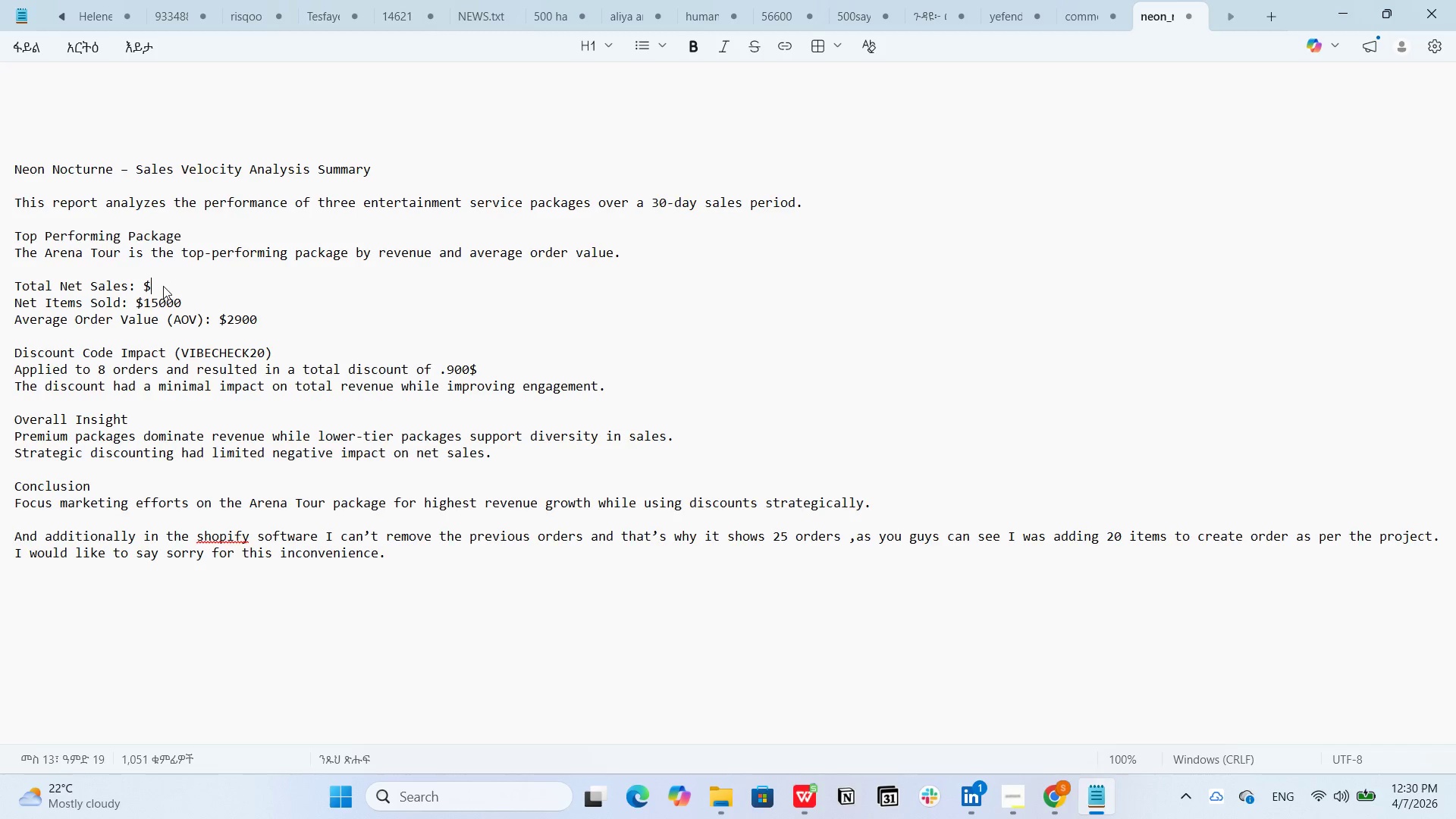 
key(Insert)
 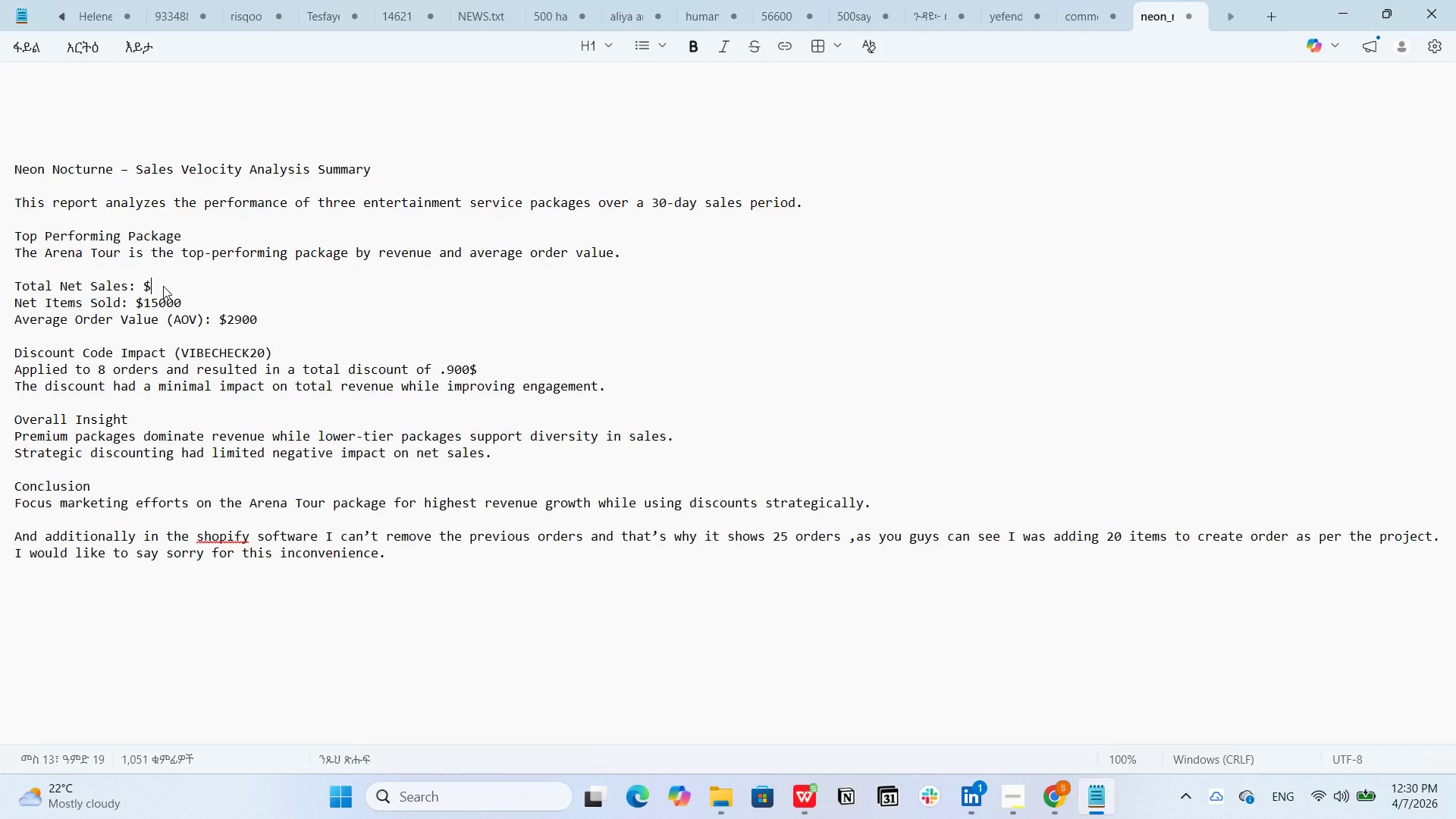 
key(Insert)
 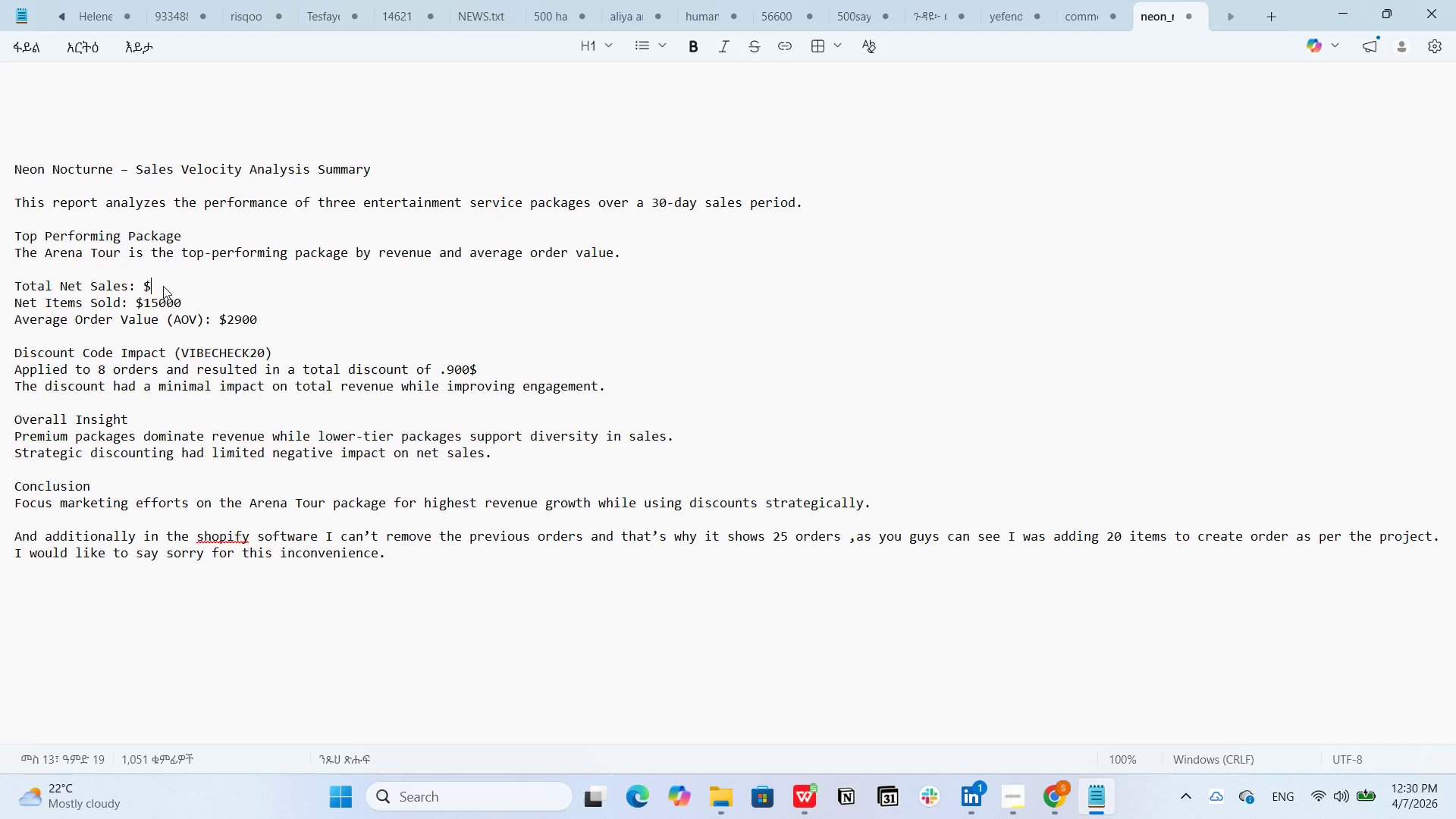 
key(NumLock)
 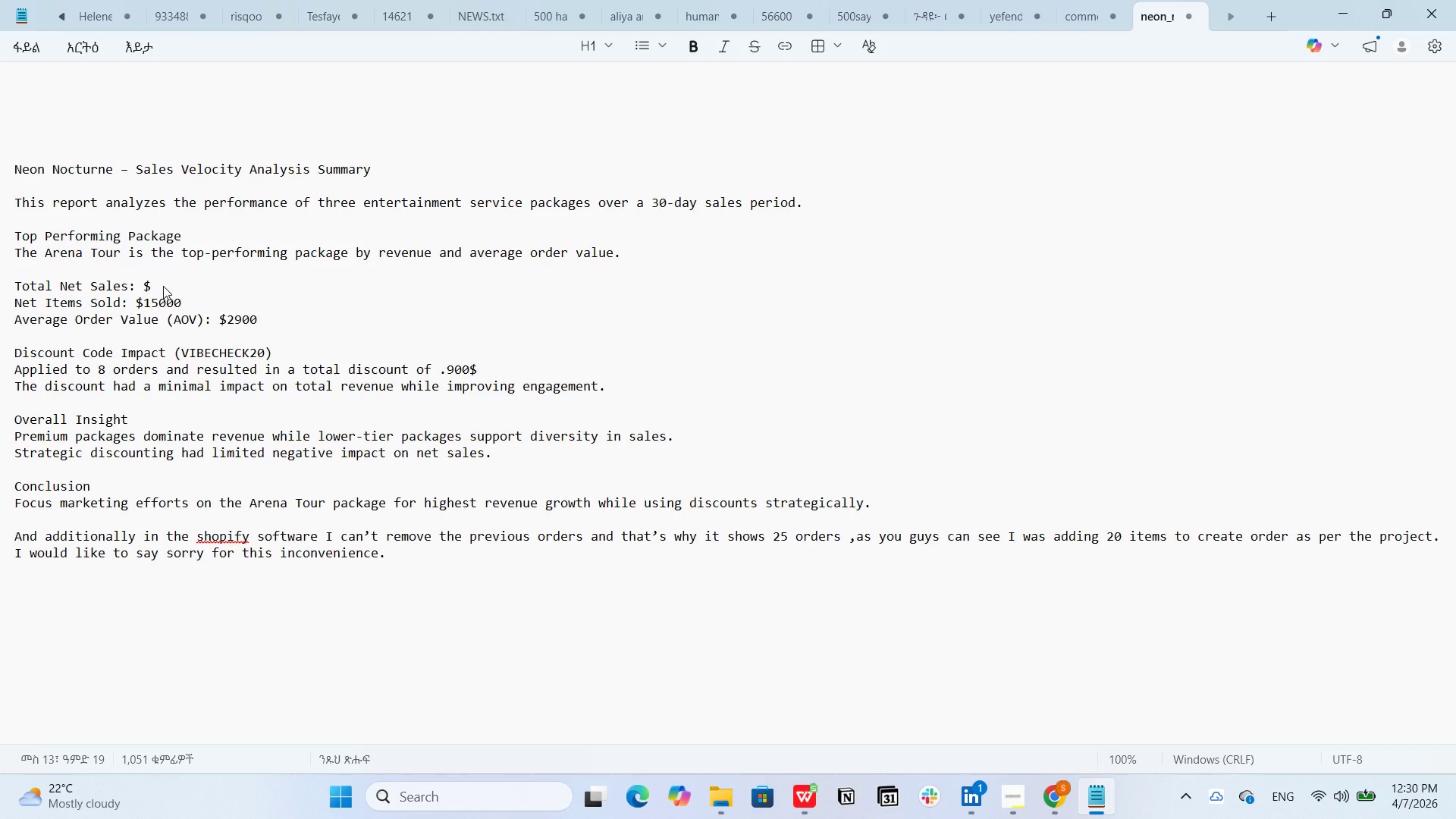 
key(Numpad1)
 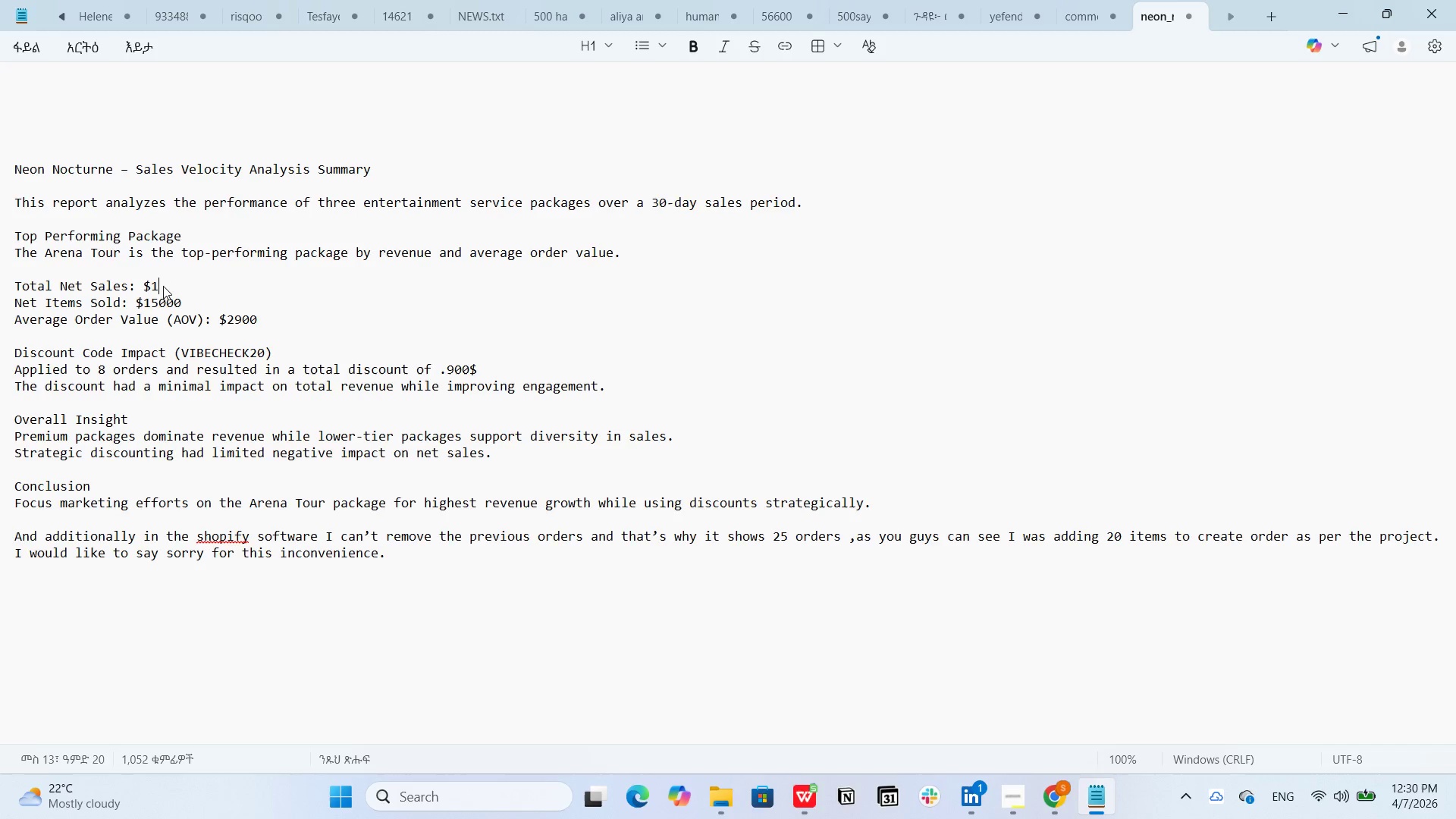 
key(Numpad5)
 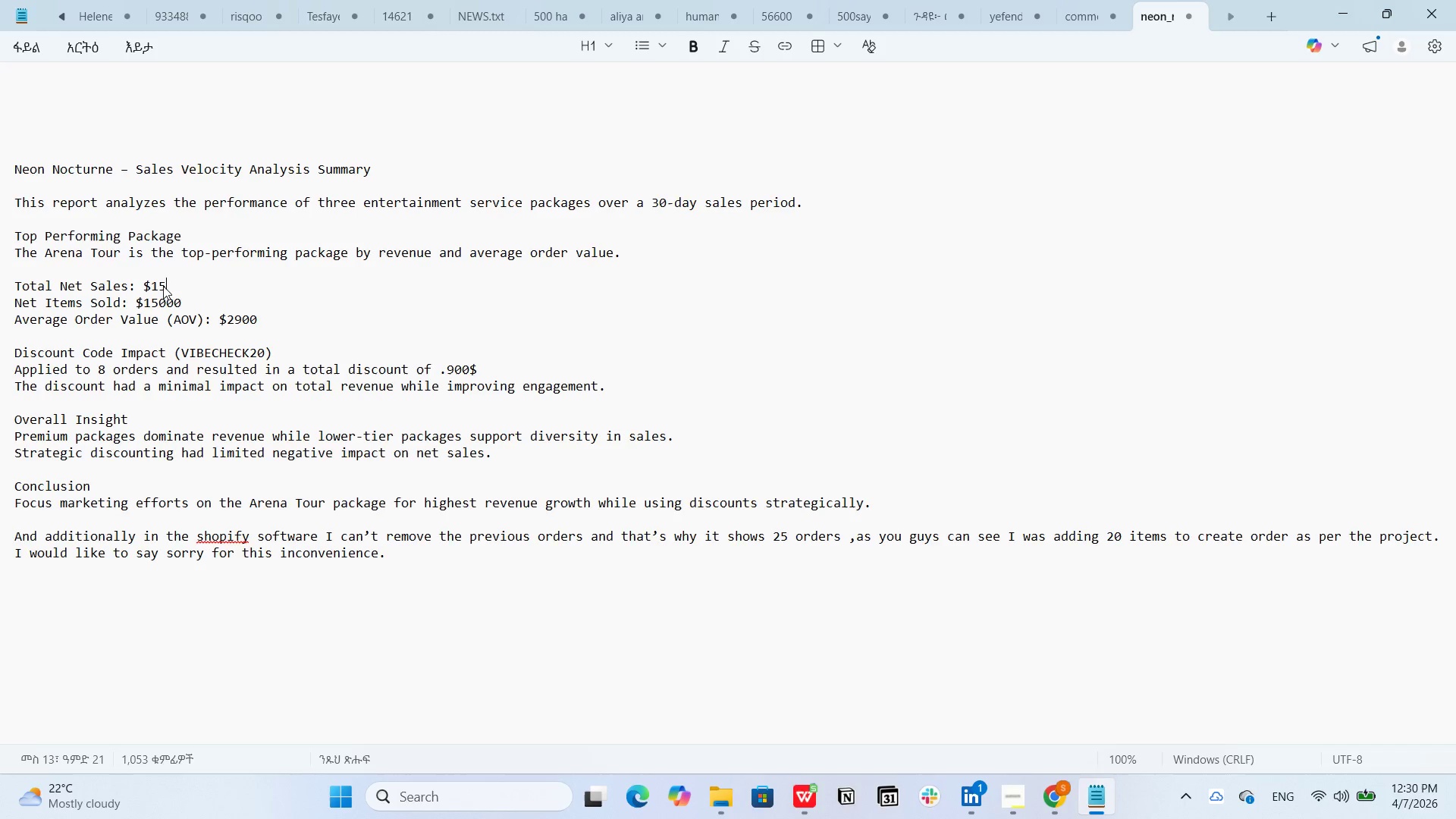 
key(Numpad0)
 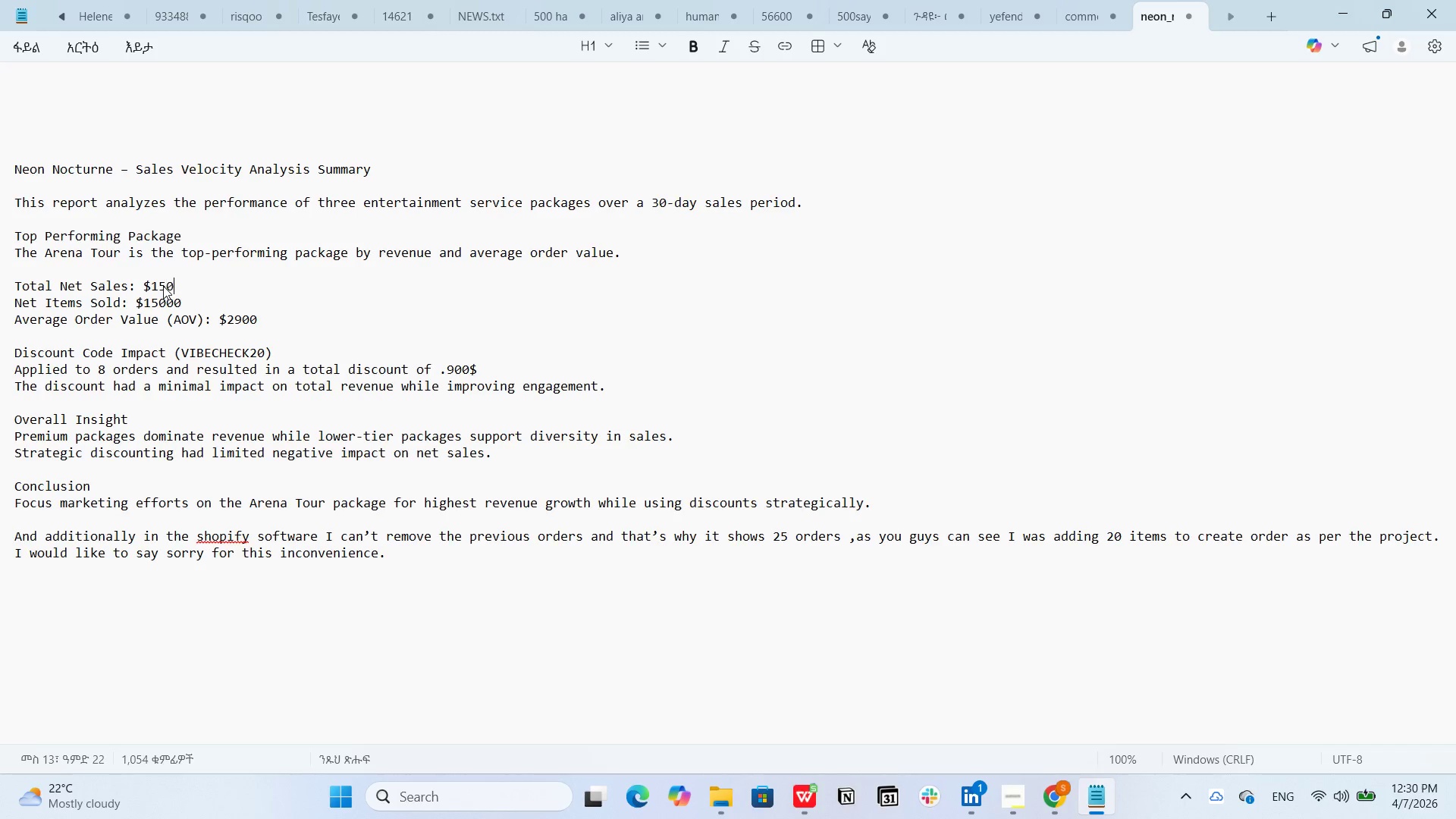 
key(Numpad0)
 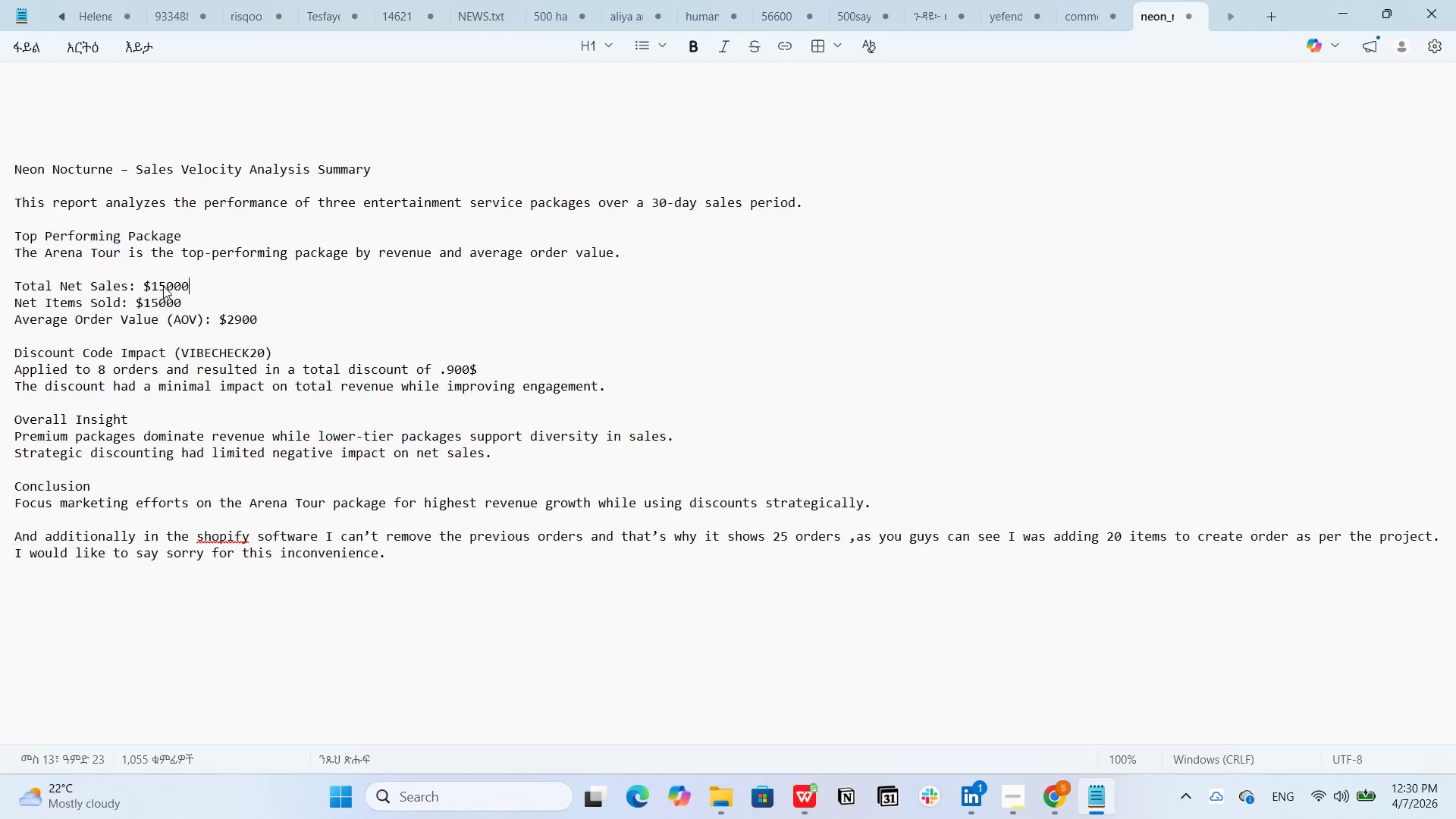 
key(Numpad0)
 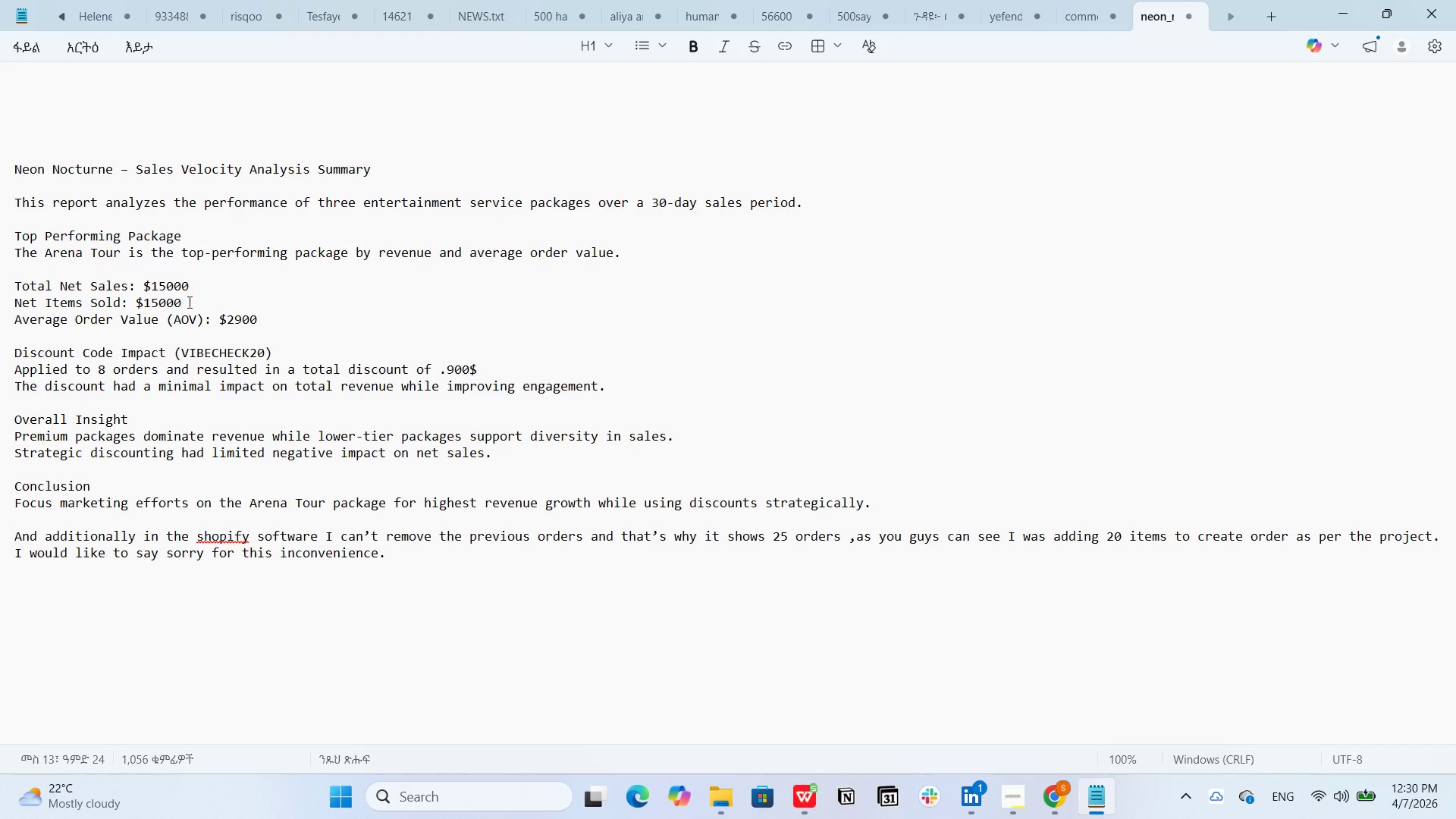 
left_click([184, 300])
 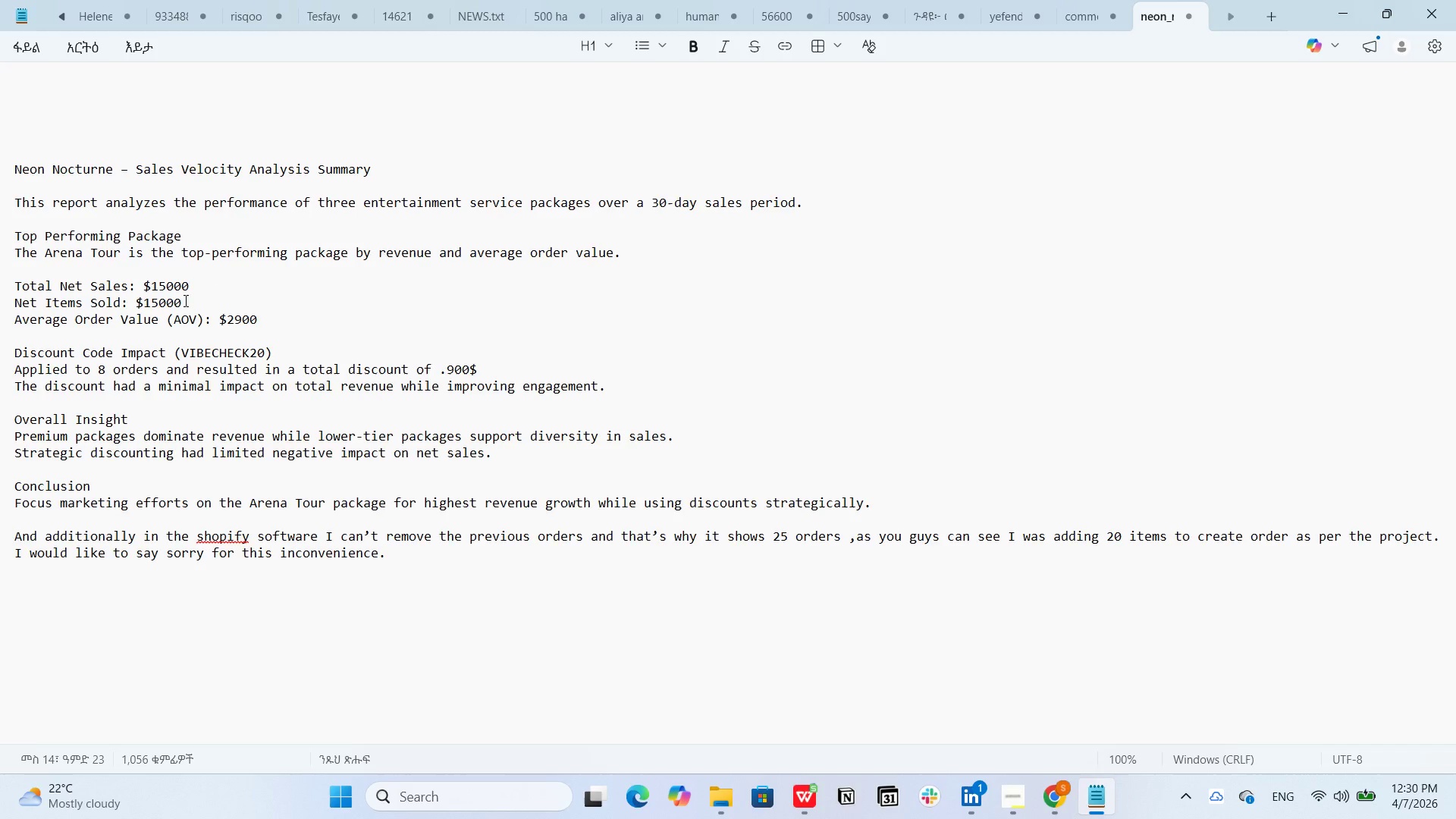 
key(Backspace)
 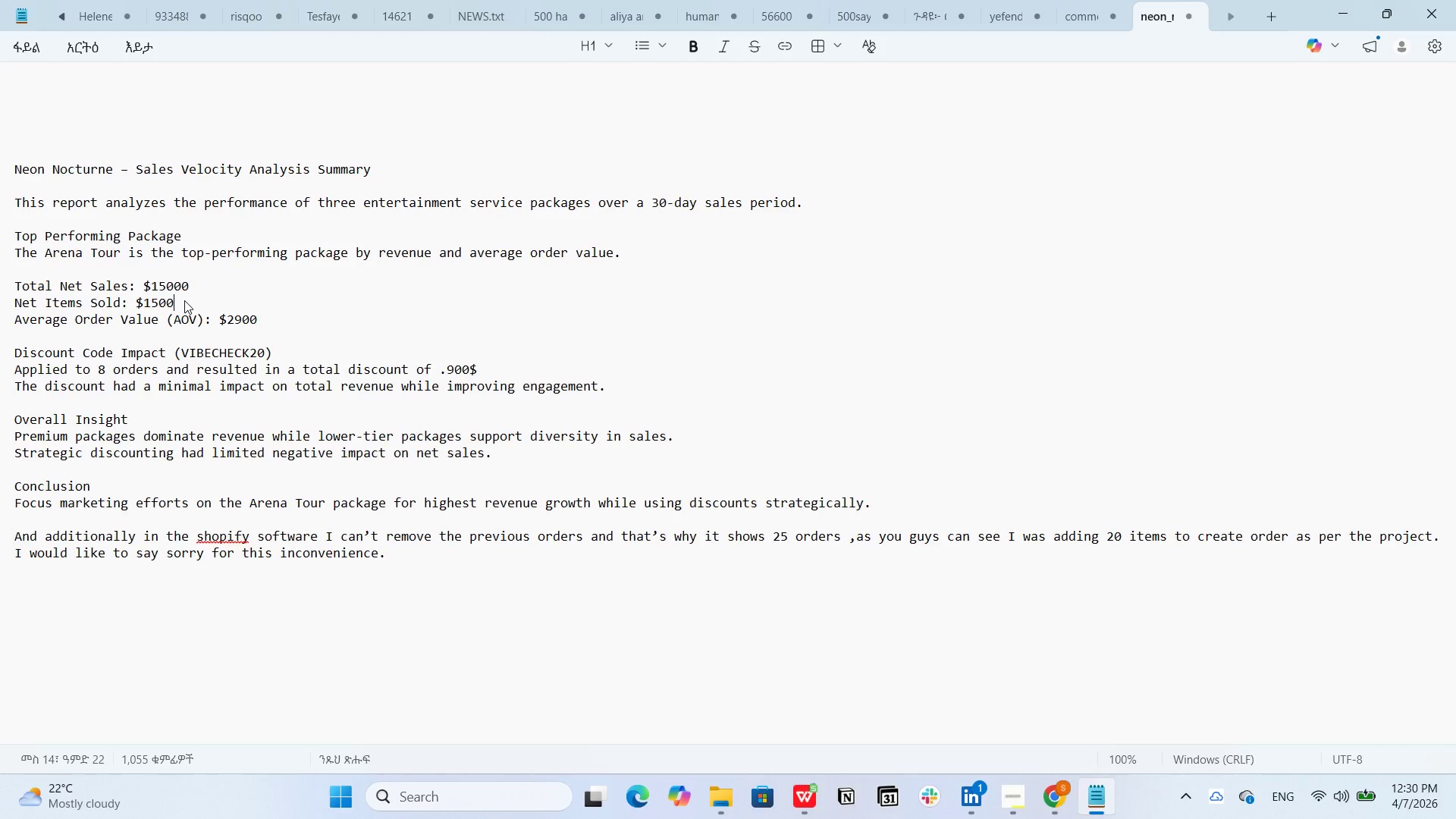 
key(Backspace)
 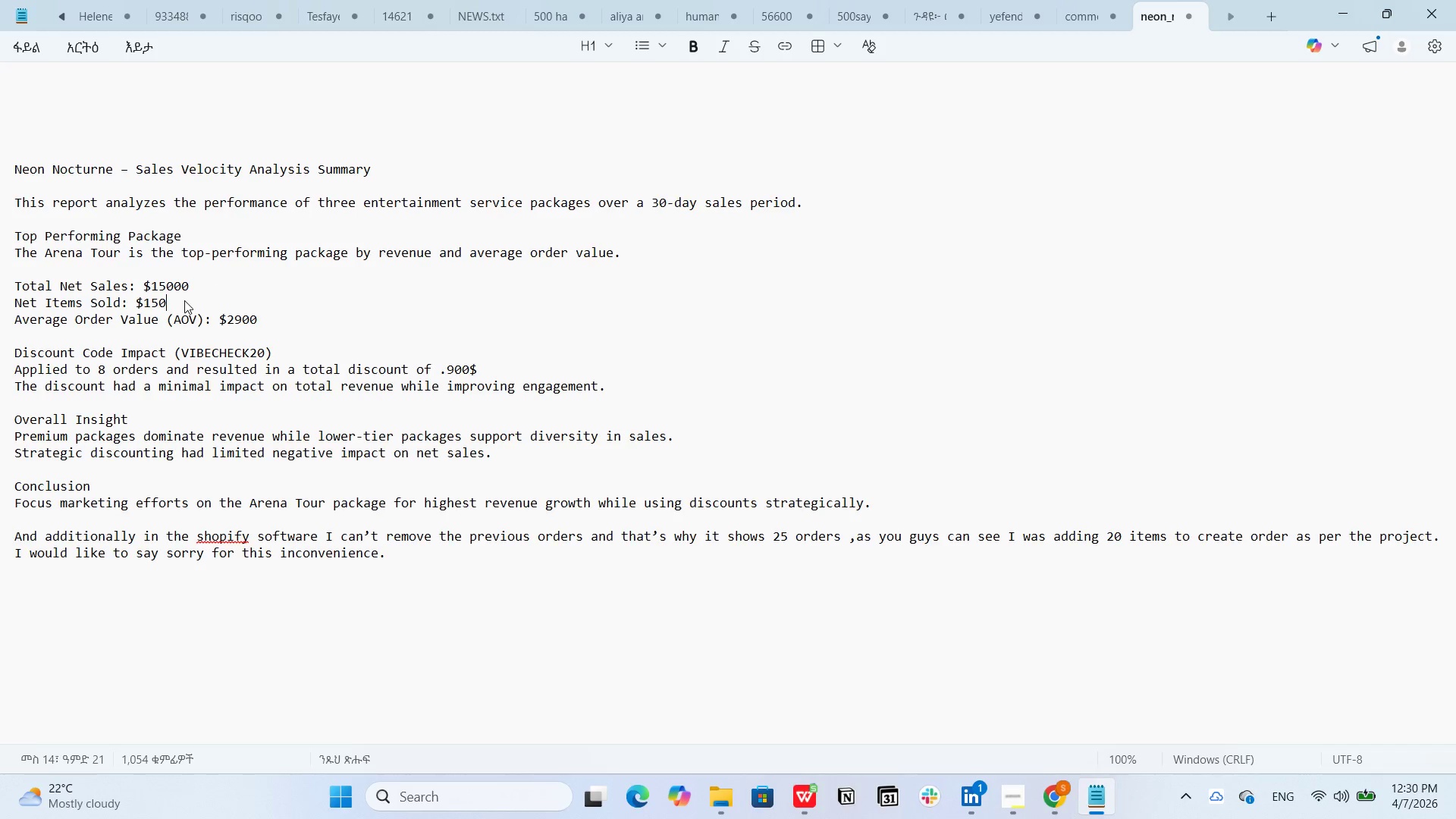 
key(Backspace)
 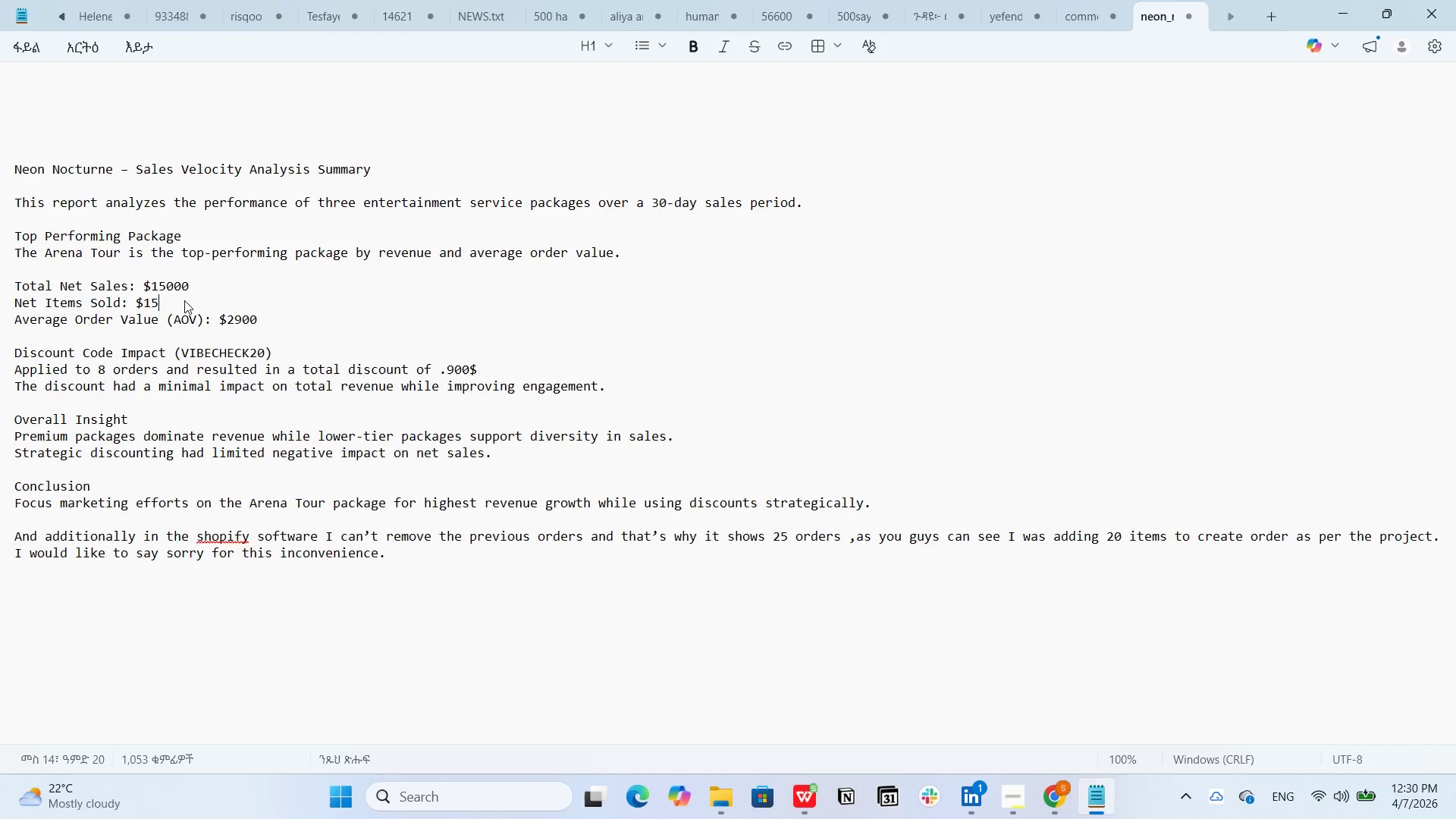 
key(Backspace)
 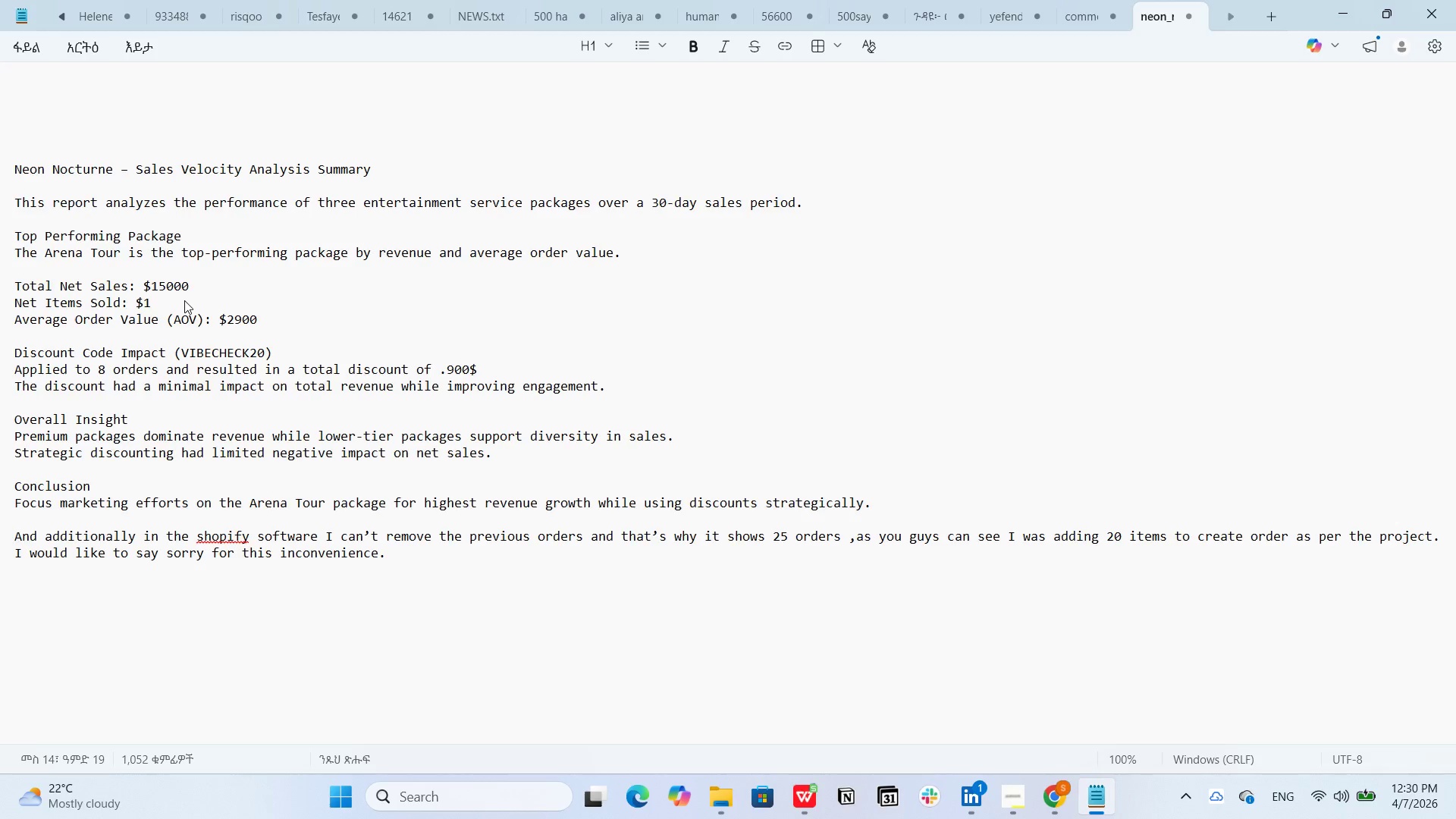 
key(Numpad4)
 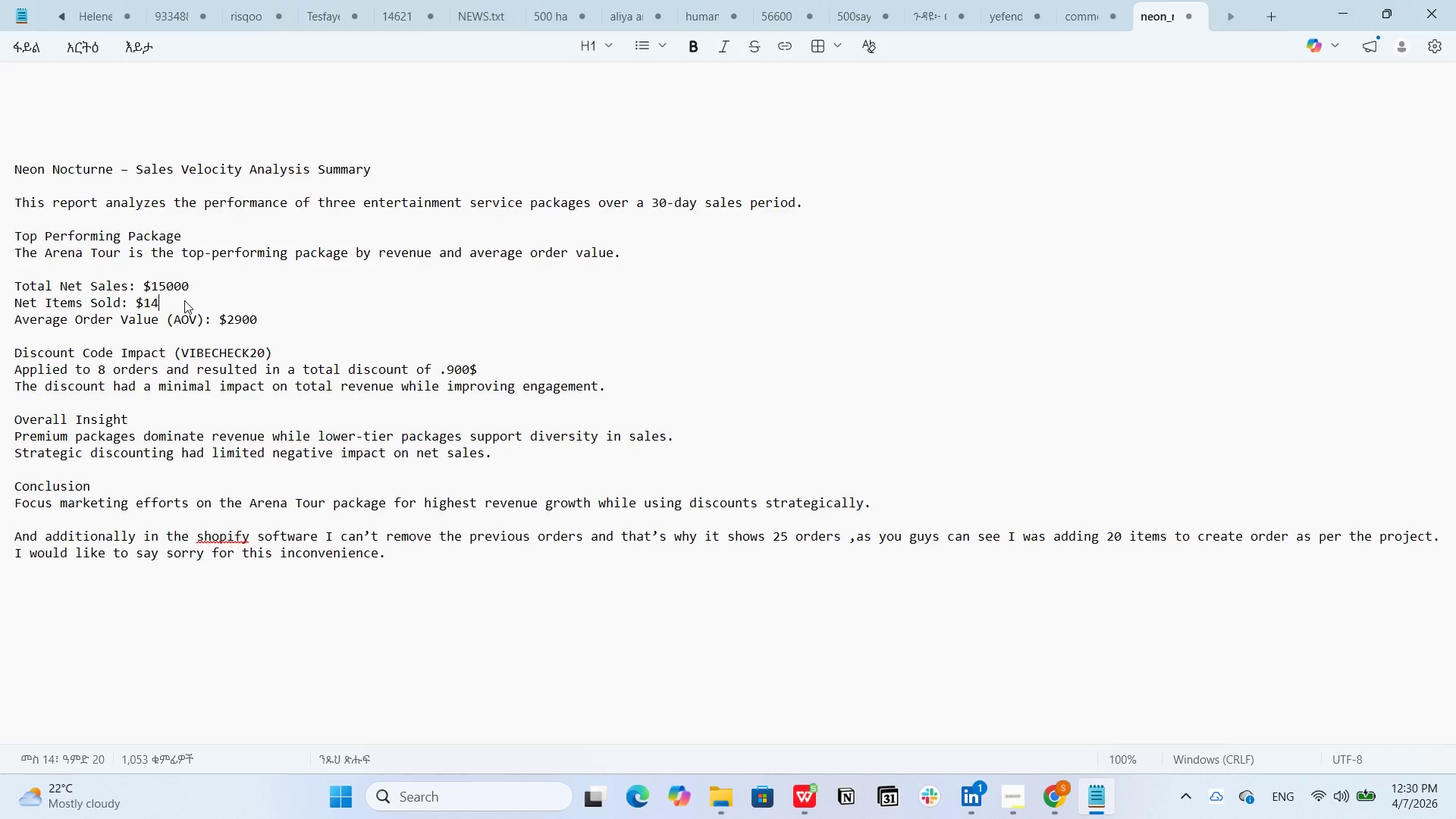 
key(Numpad5)
 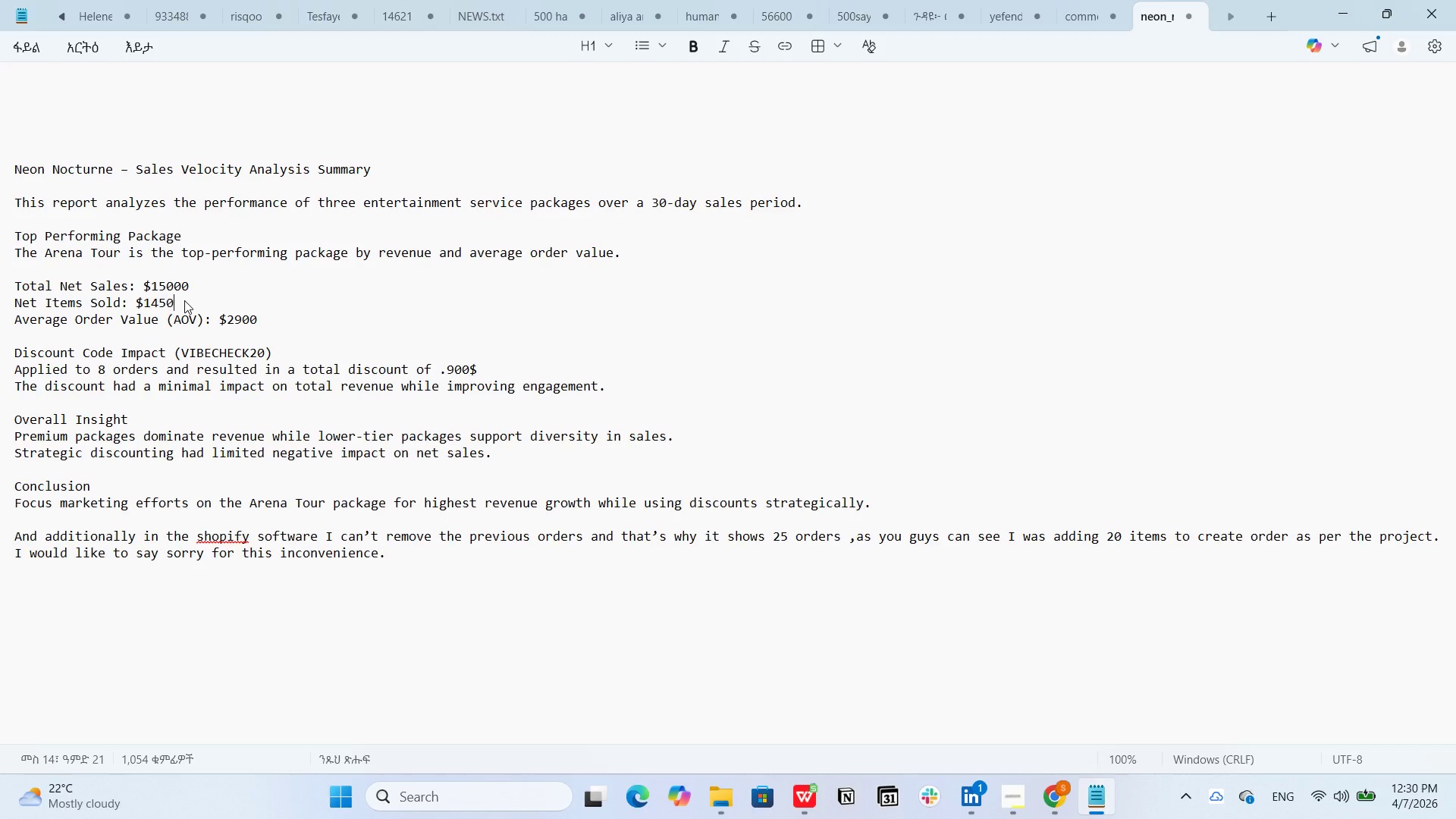 
key(Numpad0)
 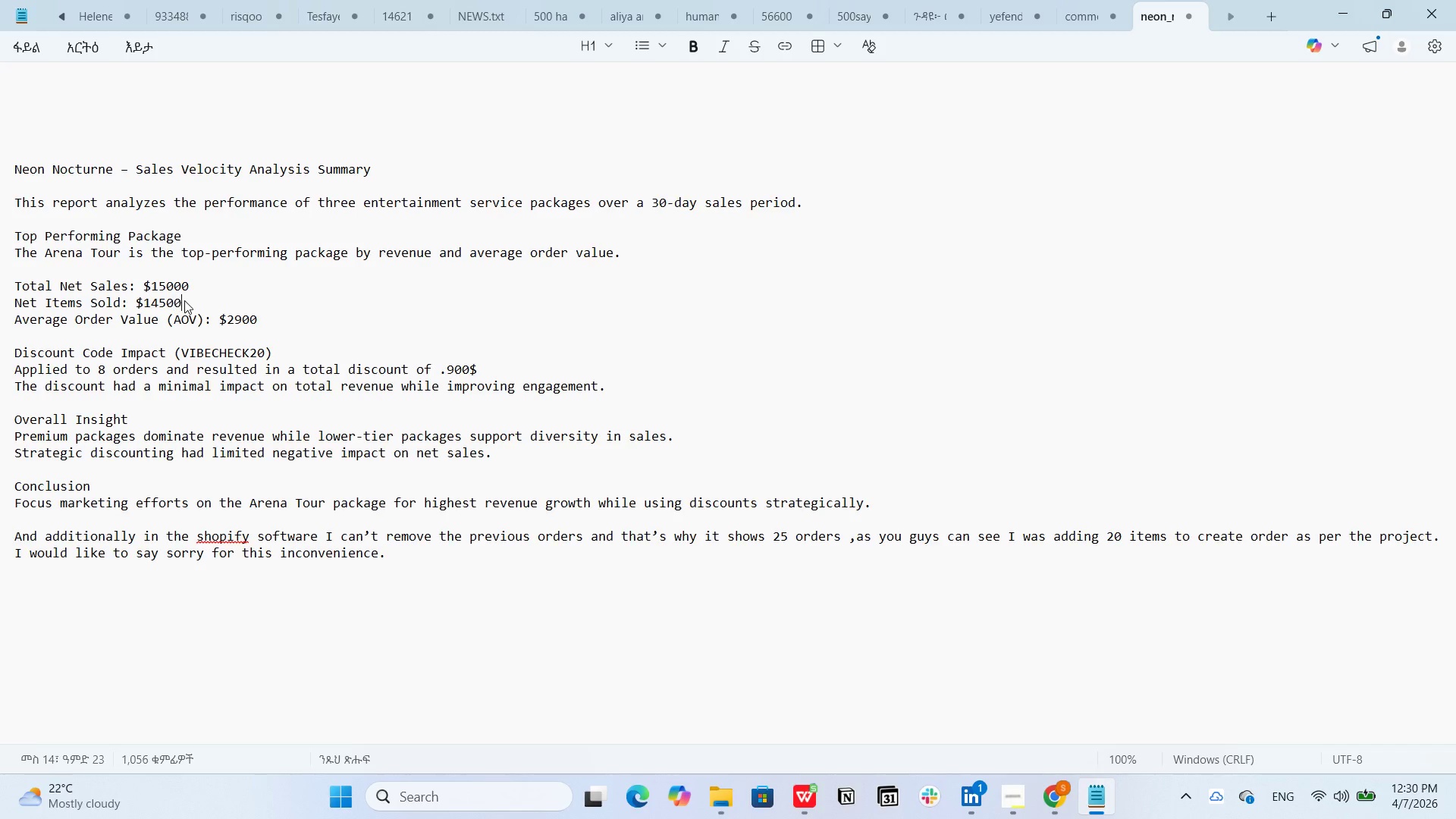 
key(Numpad0)
 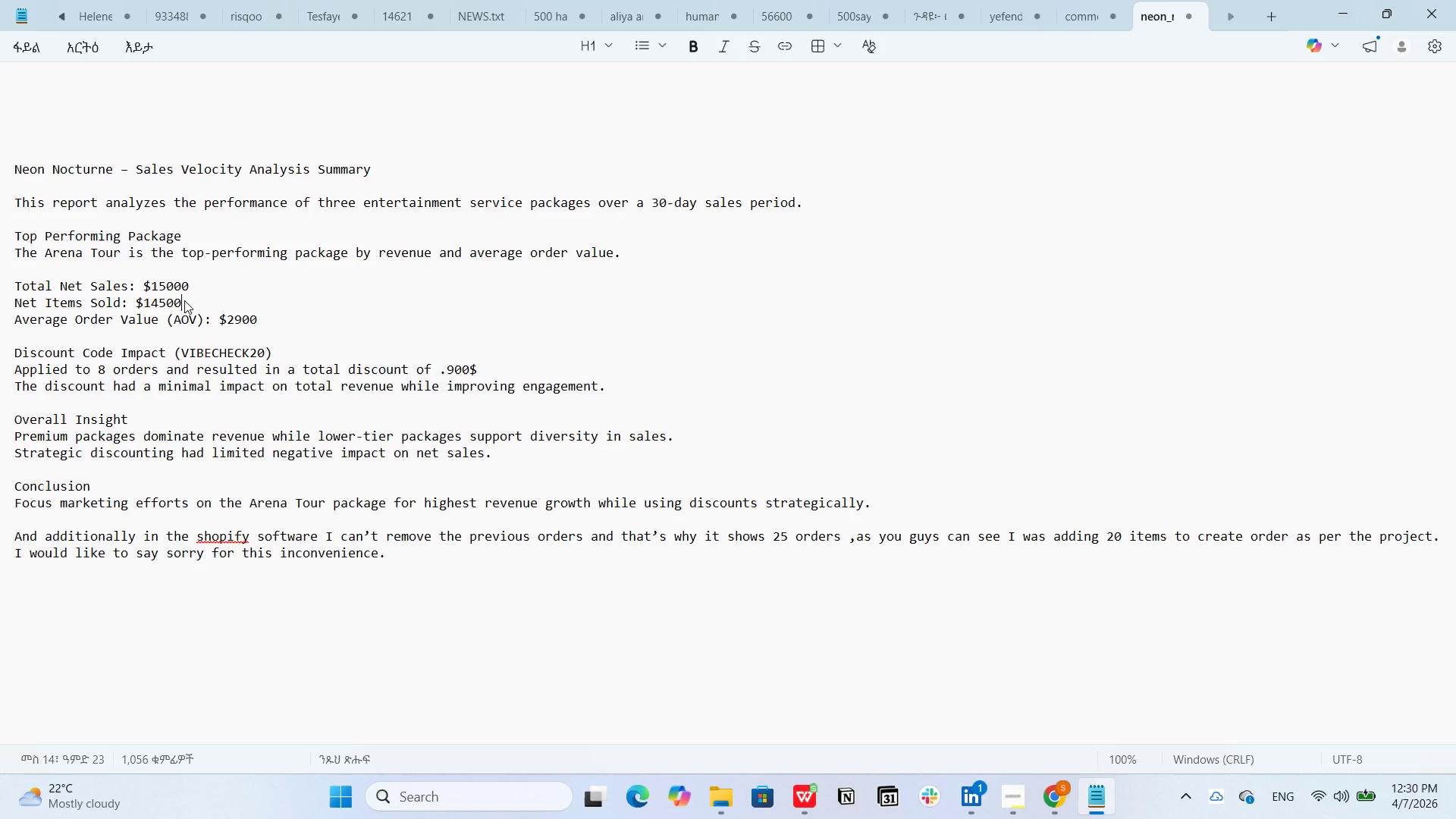 
key(Backspace)
 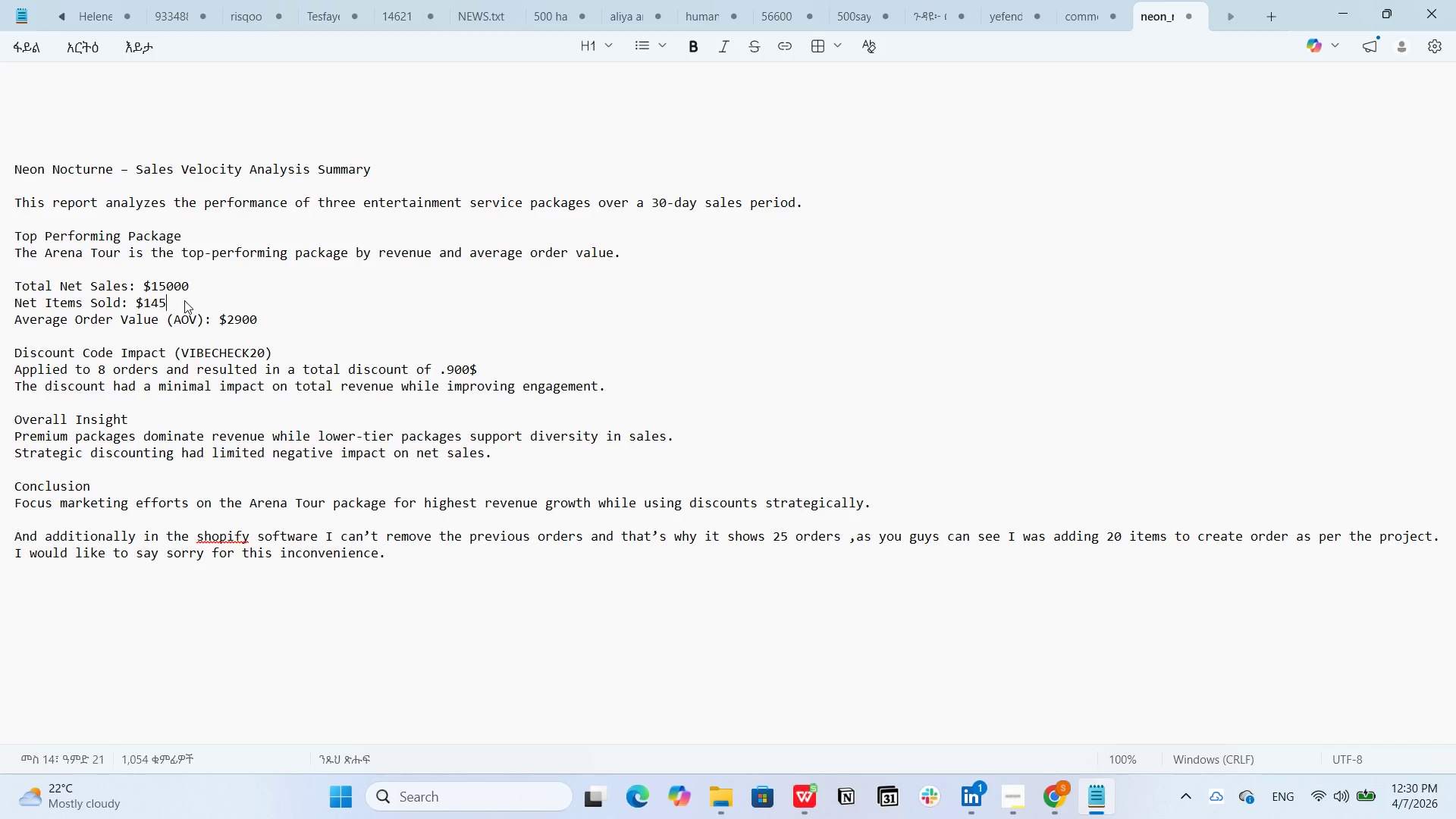 
key(Backspace)
 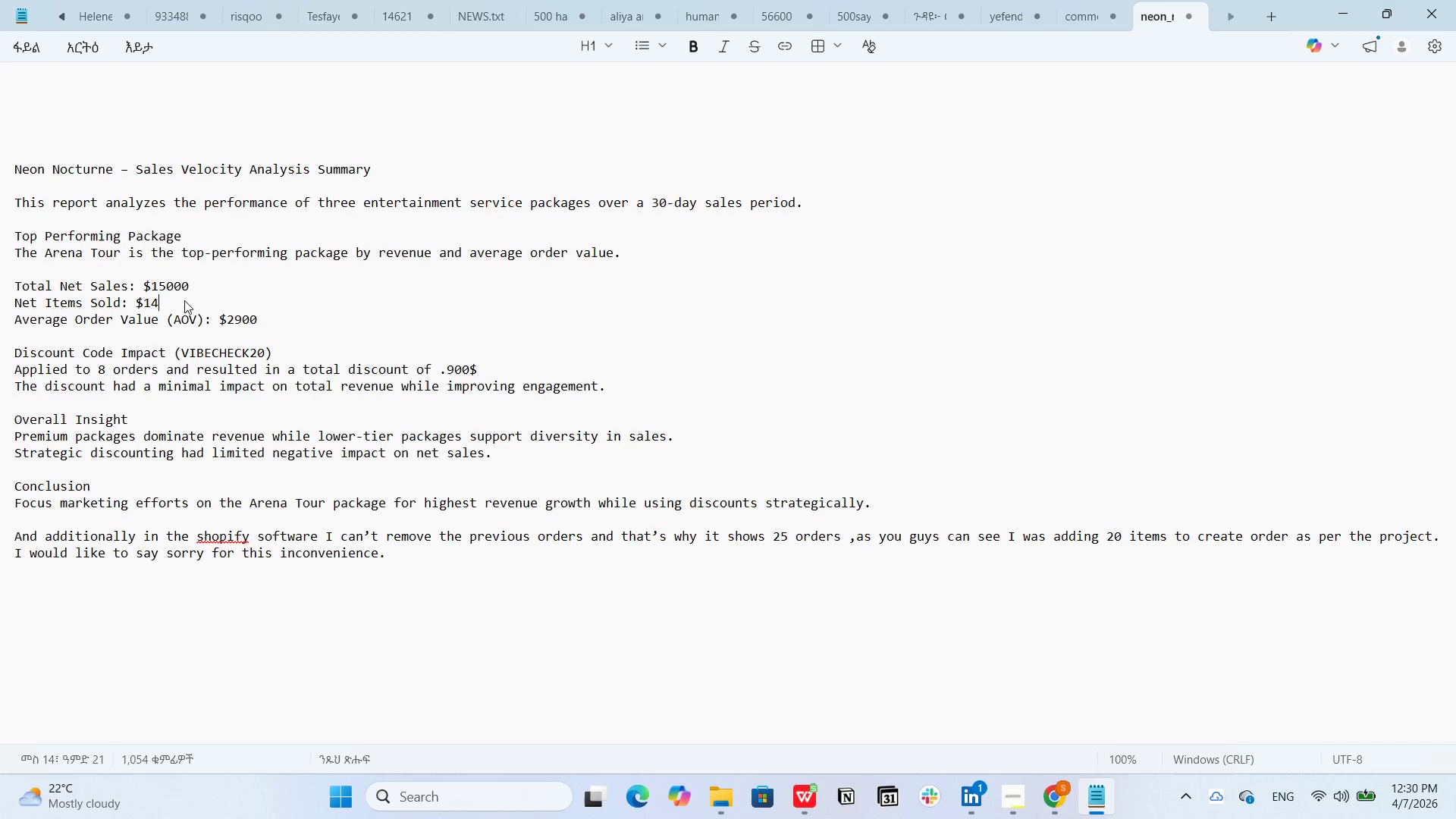 
key(Backspace)
 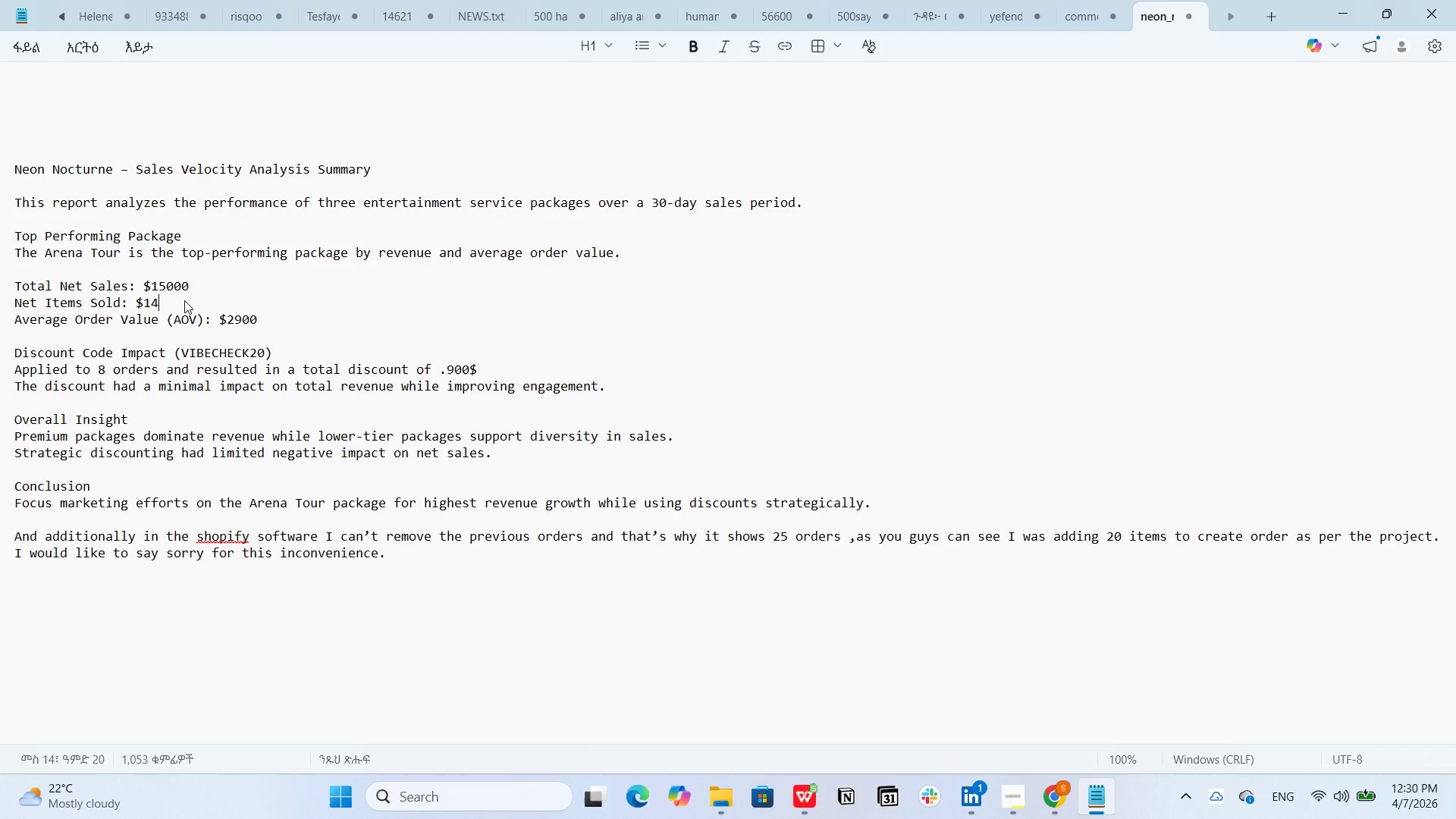 
key(Backspace)
 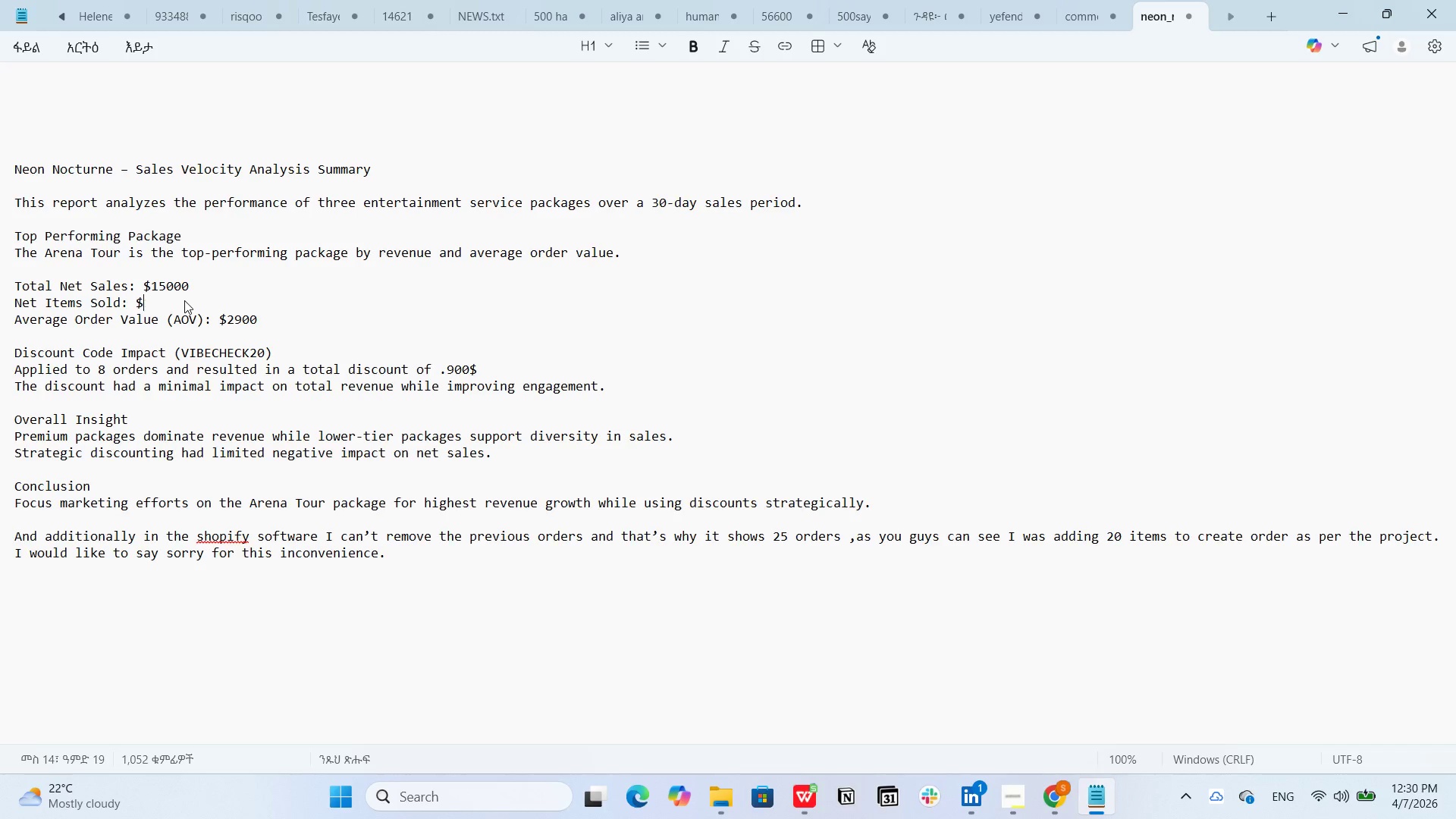 
key(Backspace)
 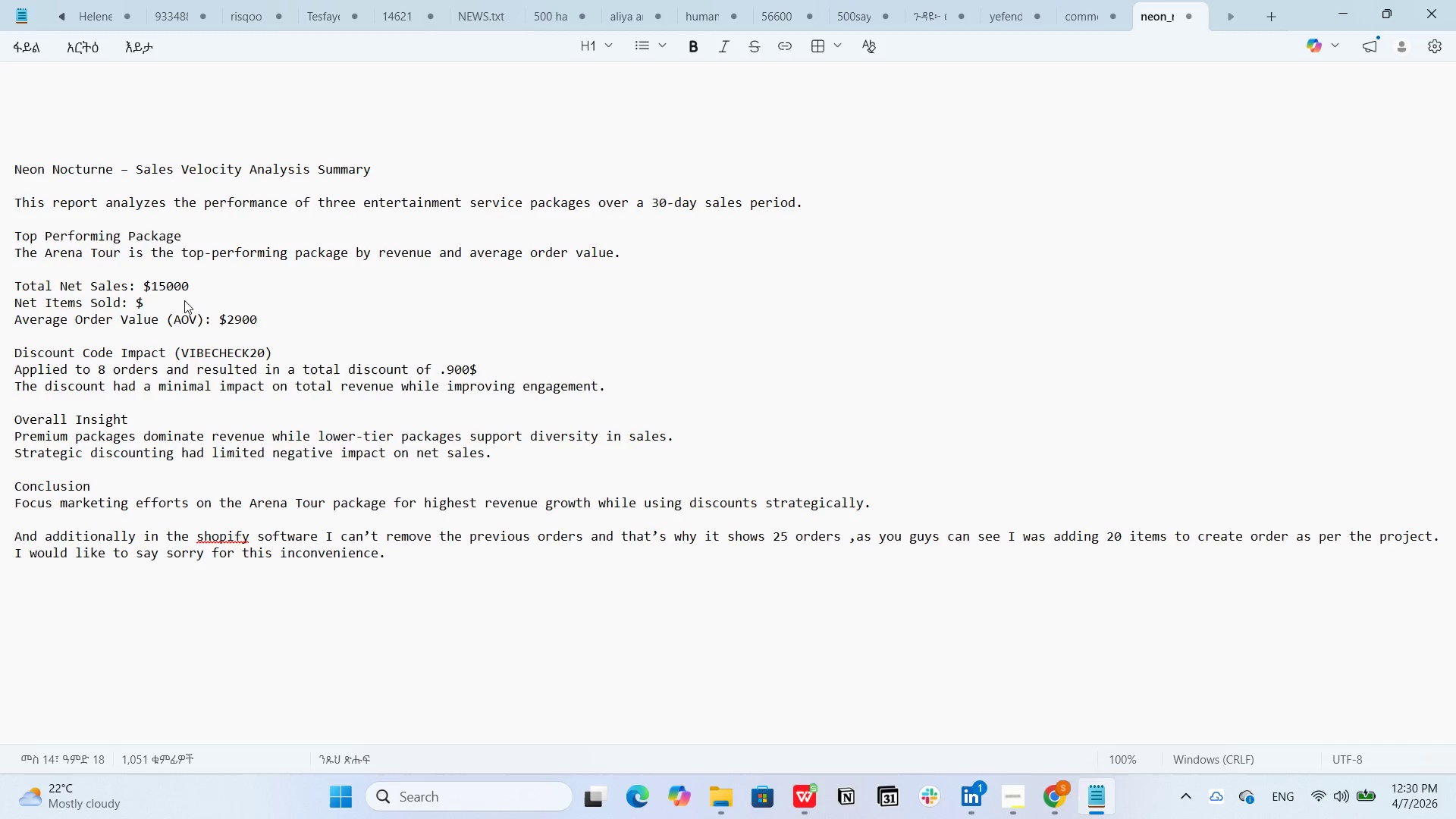 
key(Backspace)
 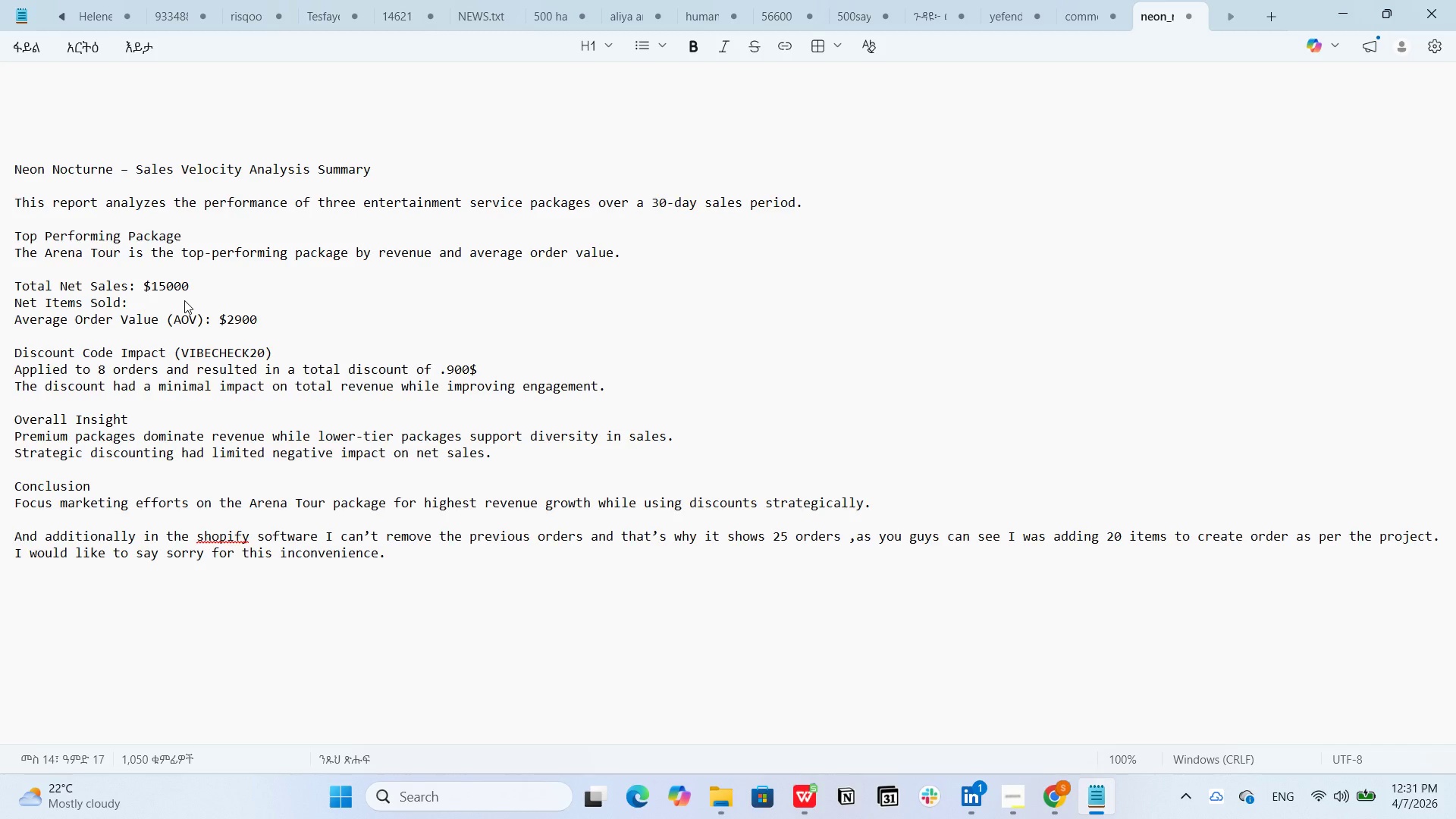 
wait(49.3)
 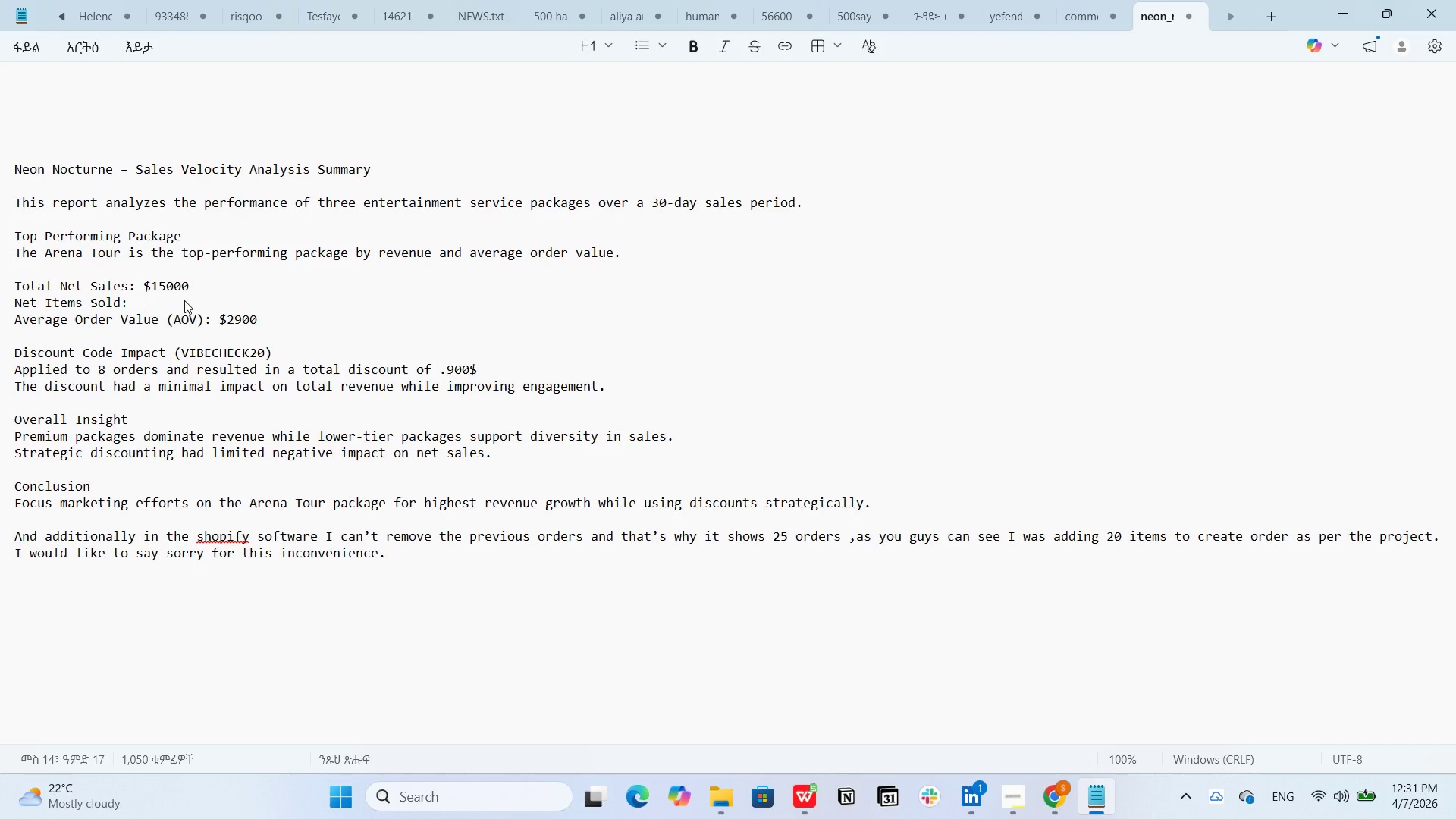 
left_click([168, 291])
 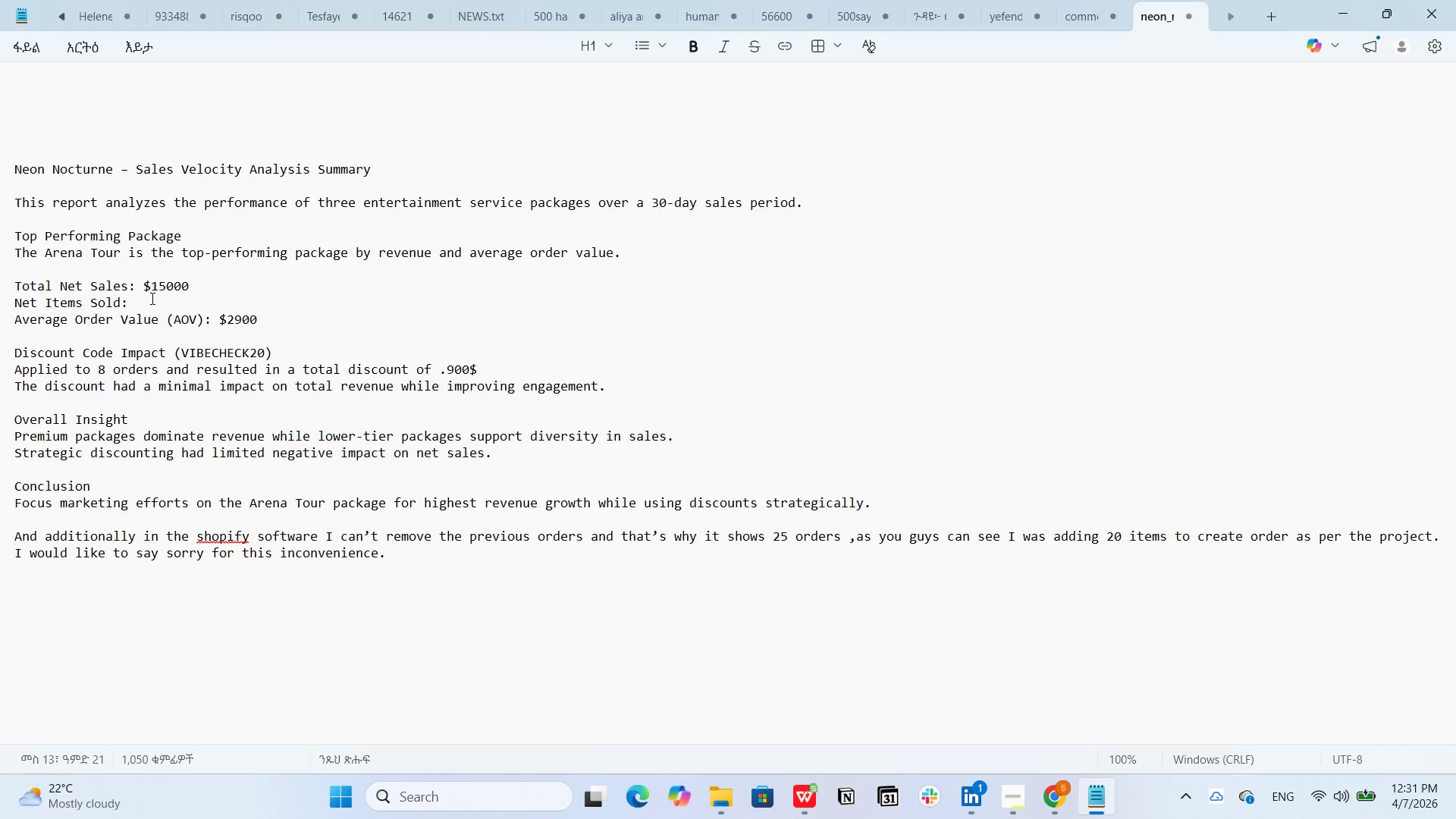 
left_click([151, 298])
 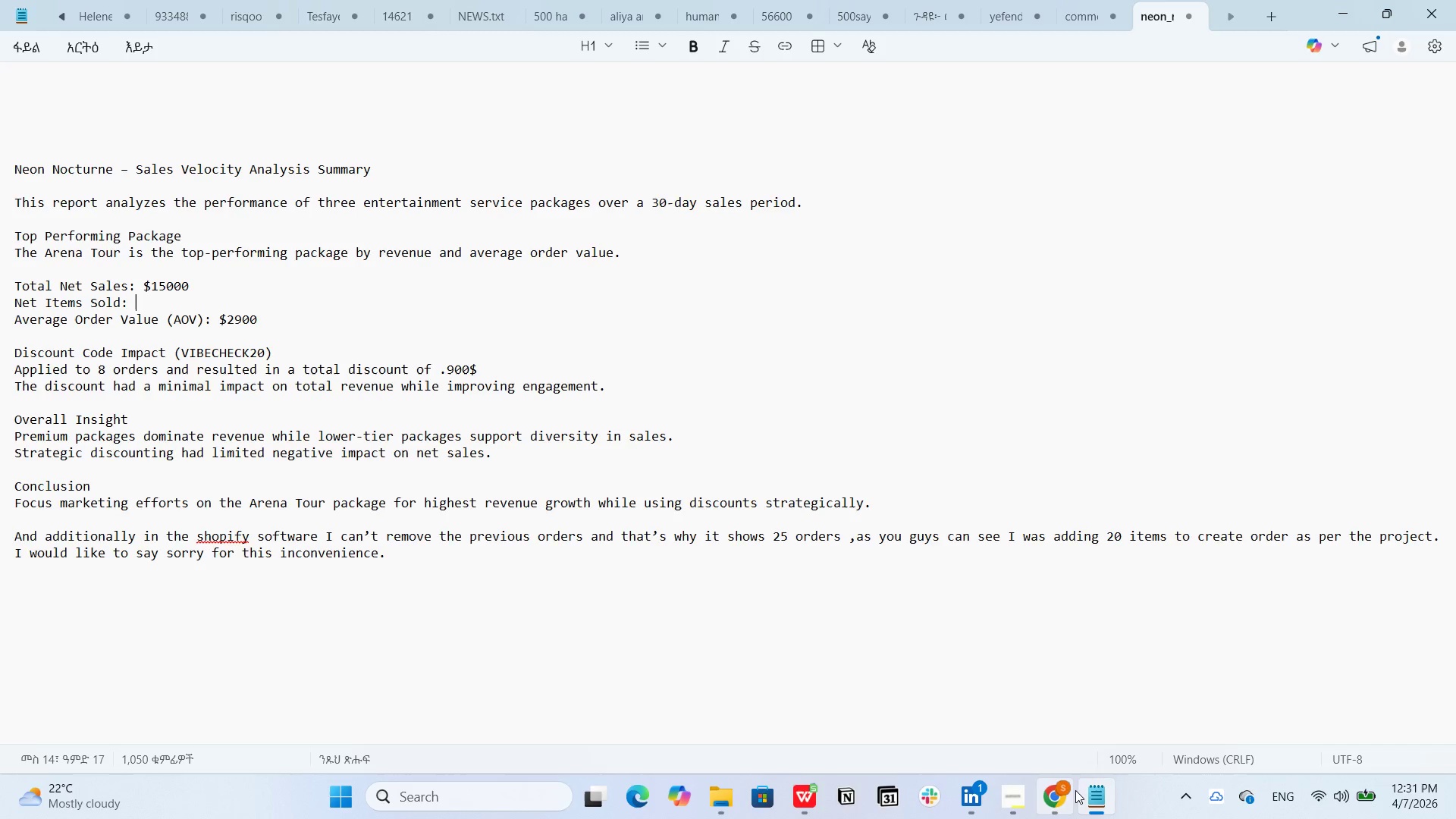 
left_click([1064, 790])
 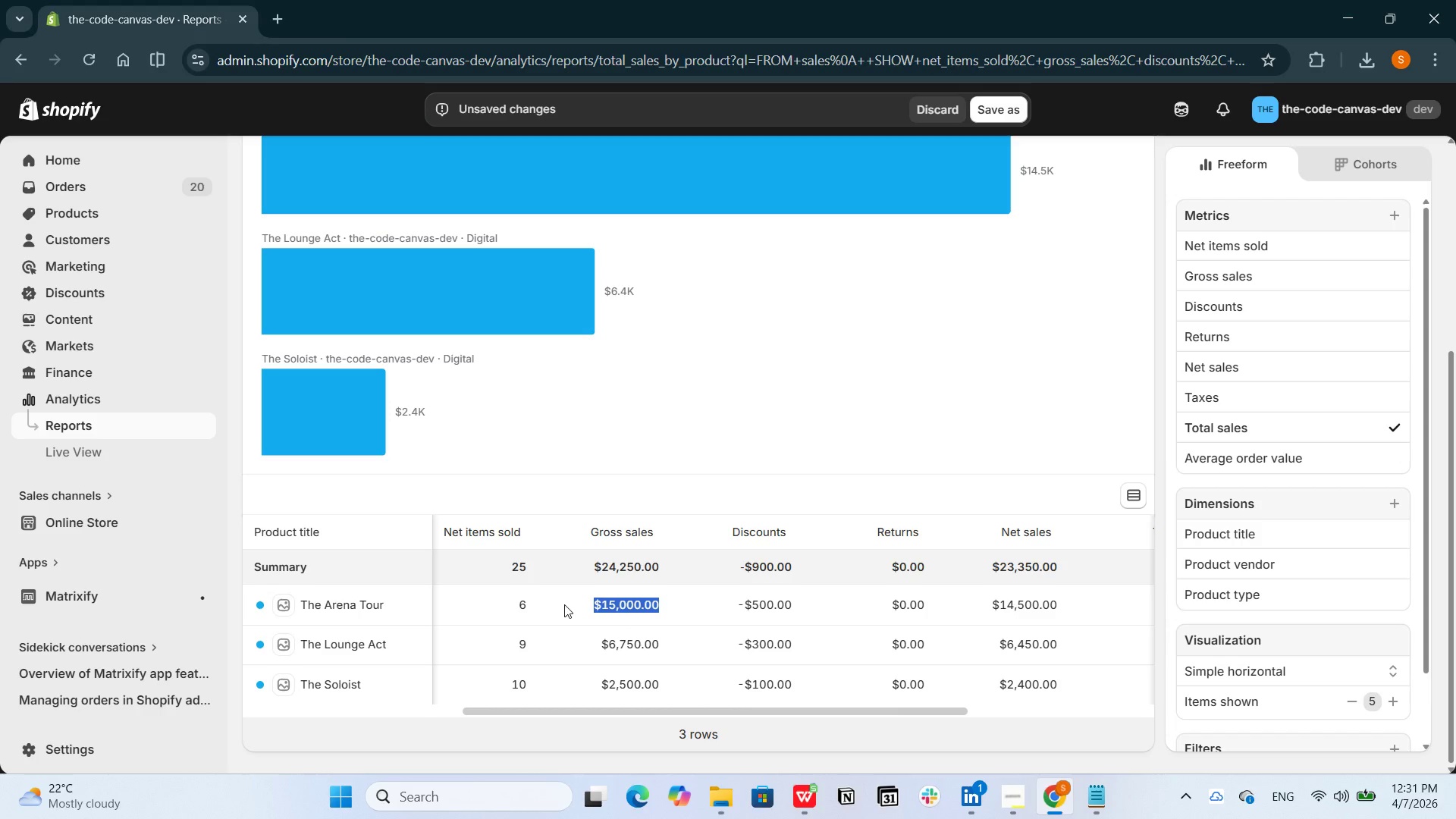 
left_click([553, 601])
 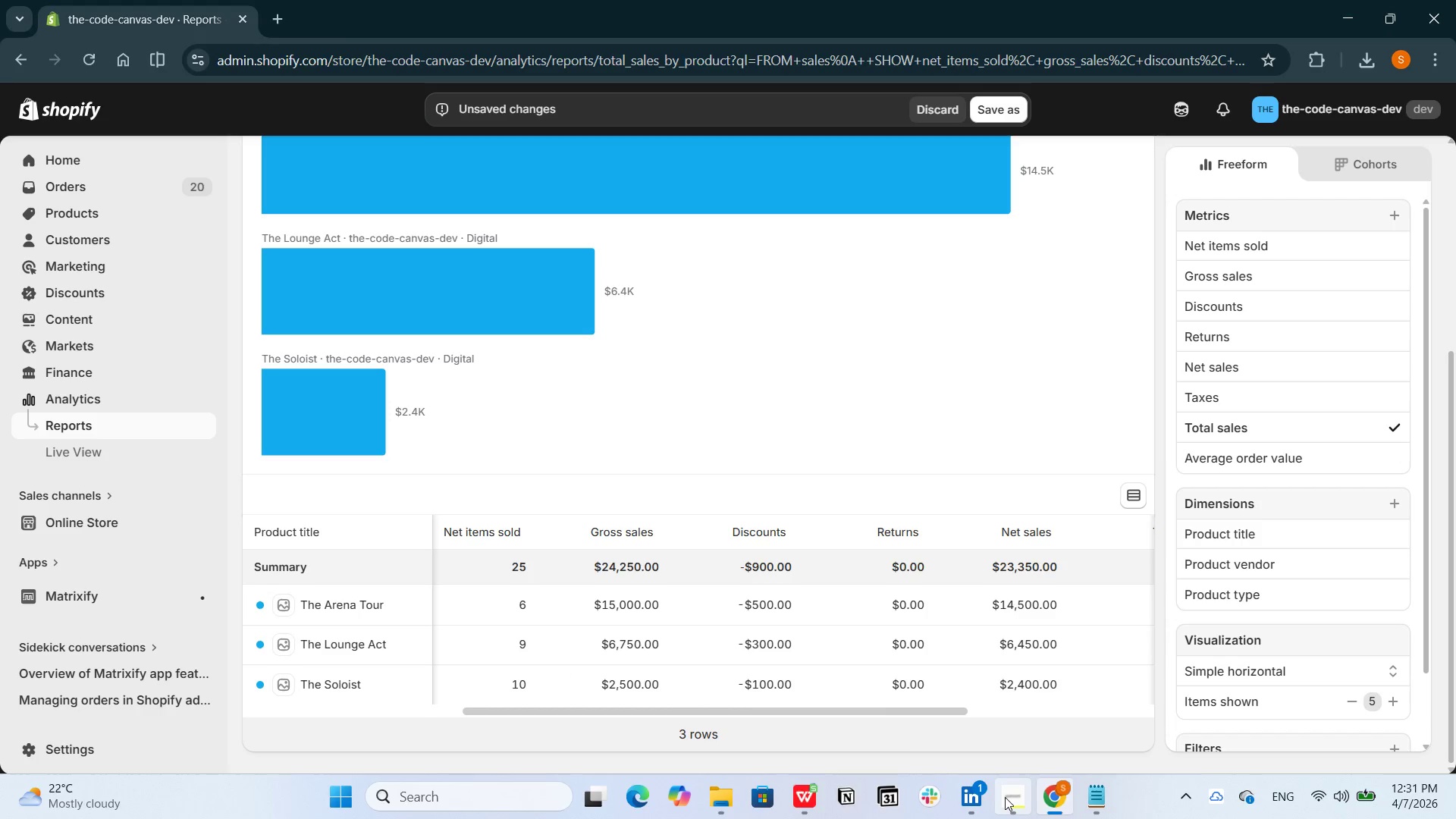 
left_click([1100, 793])
 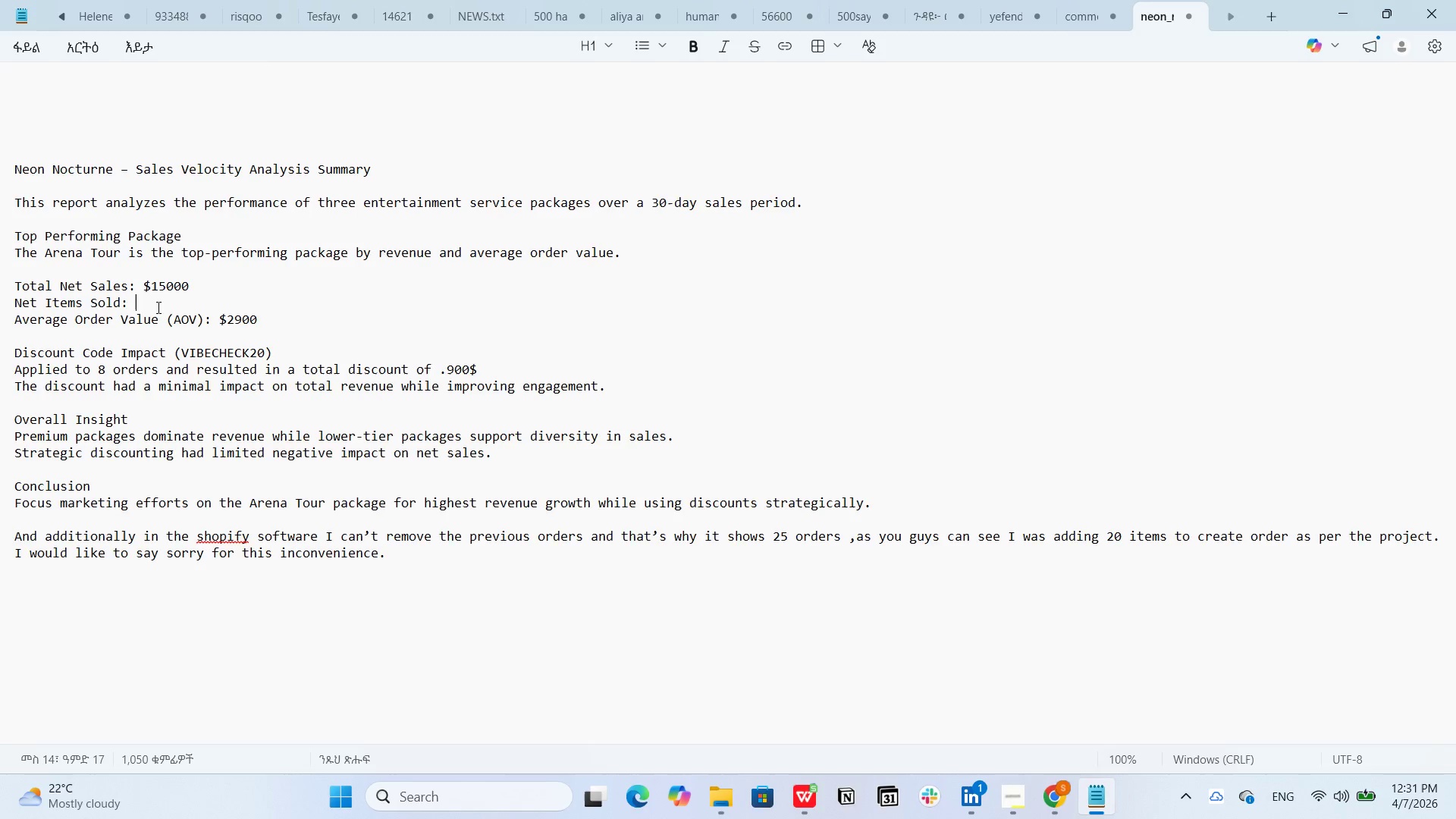 
key(Numpad6)
 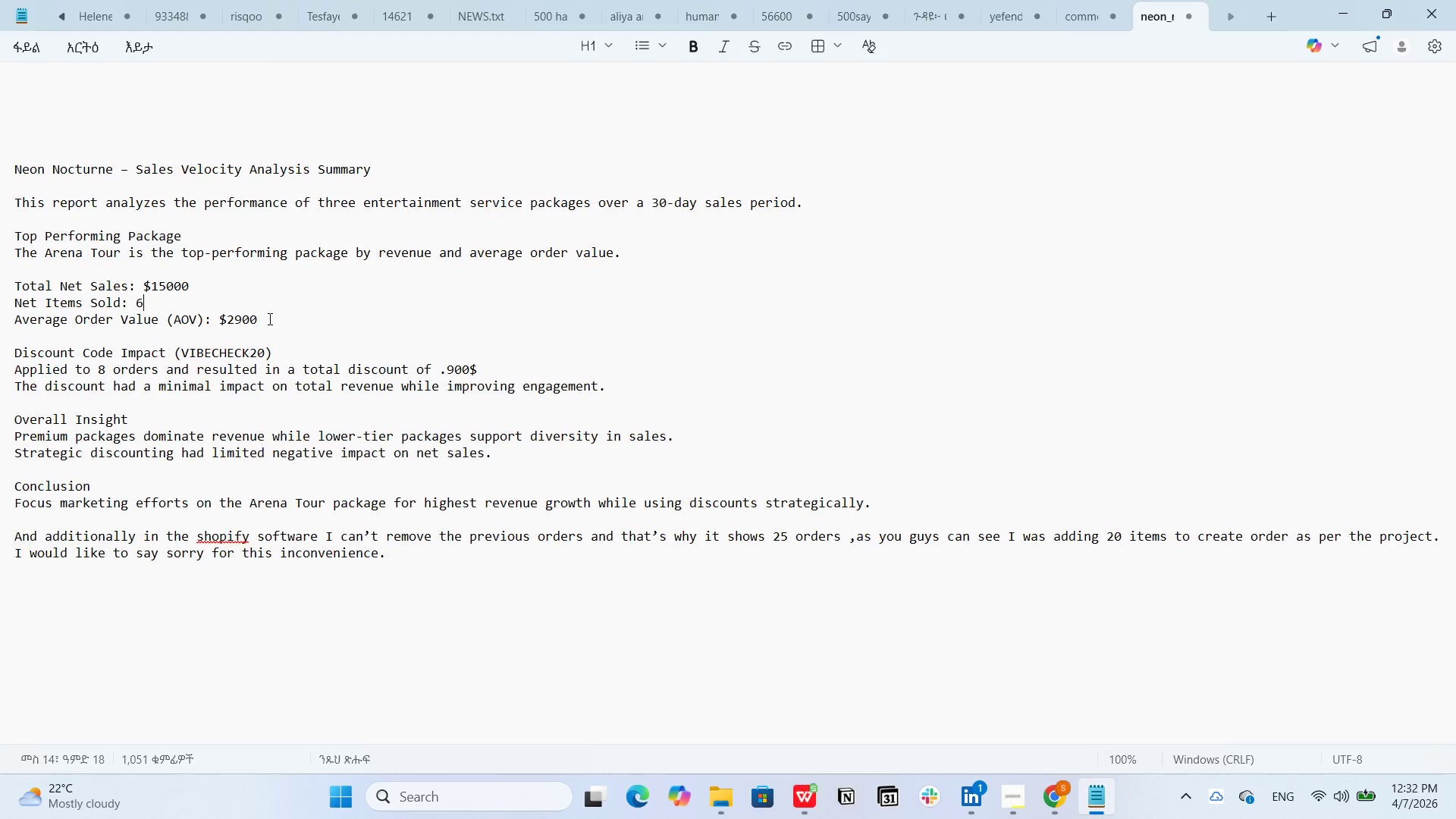 
left_click([268, 318])